 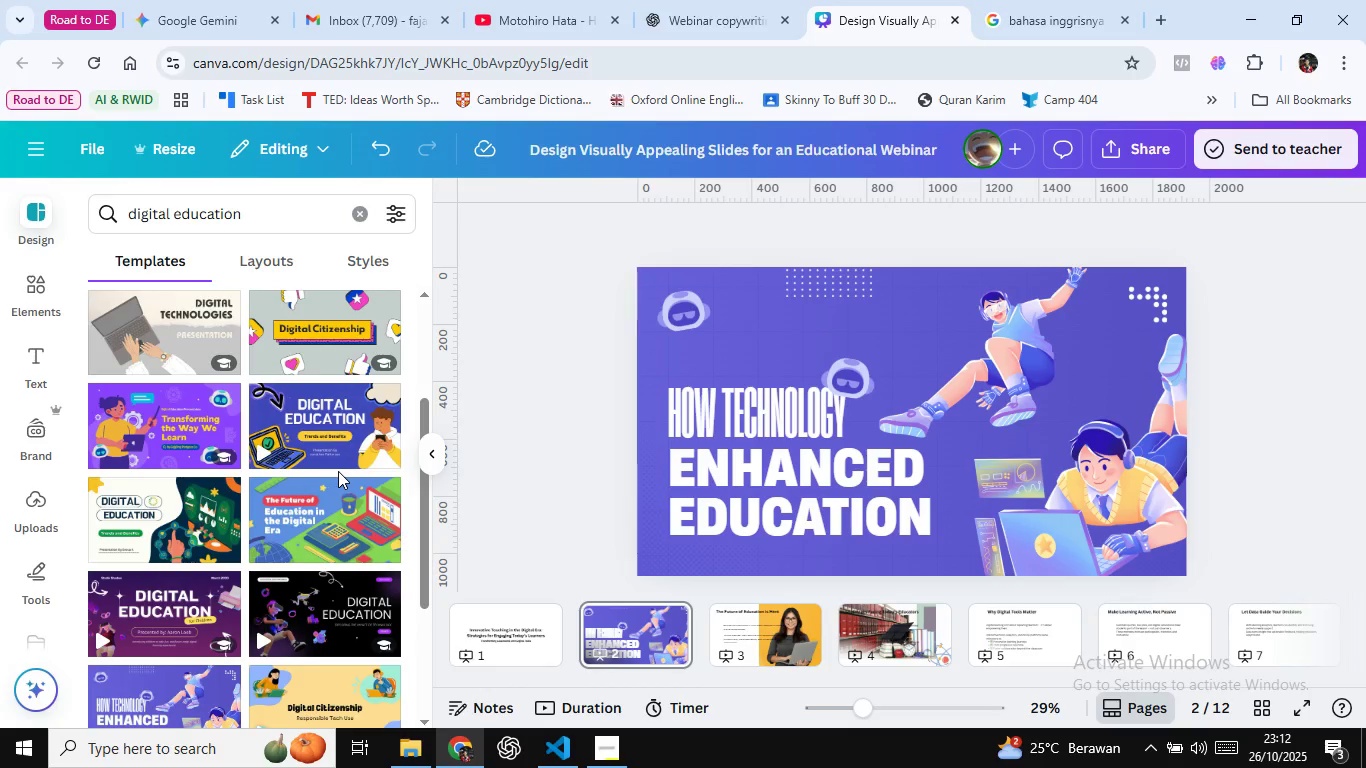 
scroll: coordinate [304, 466], scroll_direction: up, amount: 6.0
 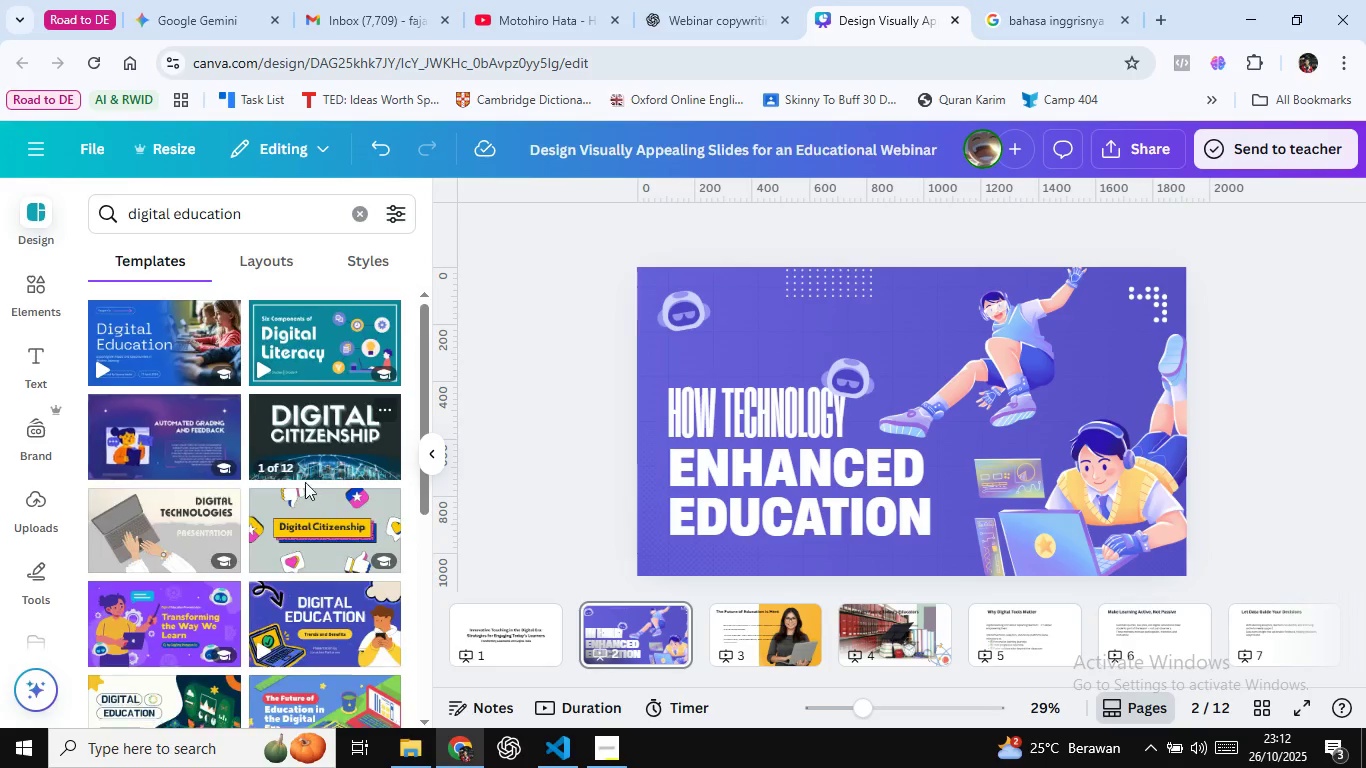 
scroll: coordinate [312, 457], scroll_direction: down, amount: 12.0
 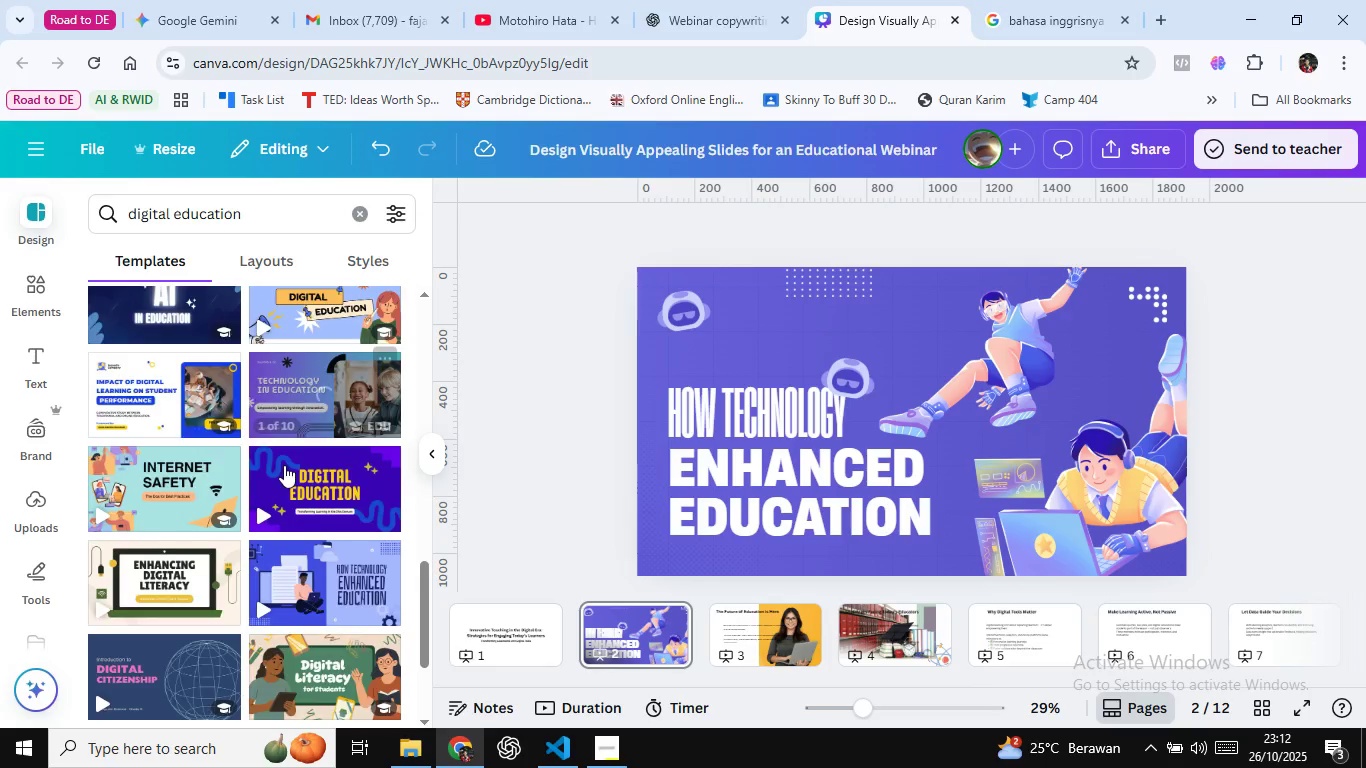 
scroll: coordinate [286, 445], scroll_direction: up, amount: 4.0
 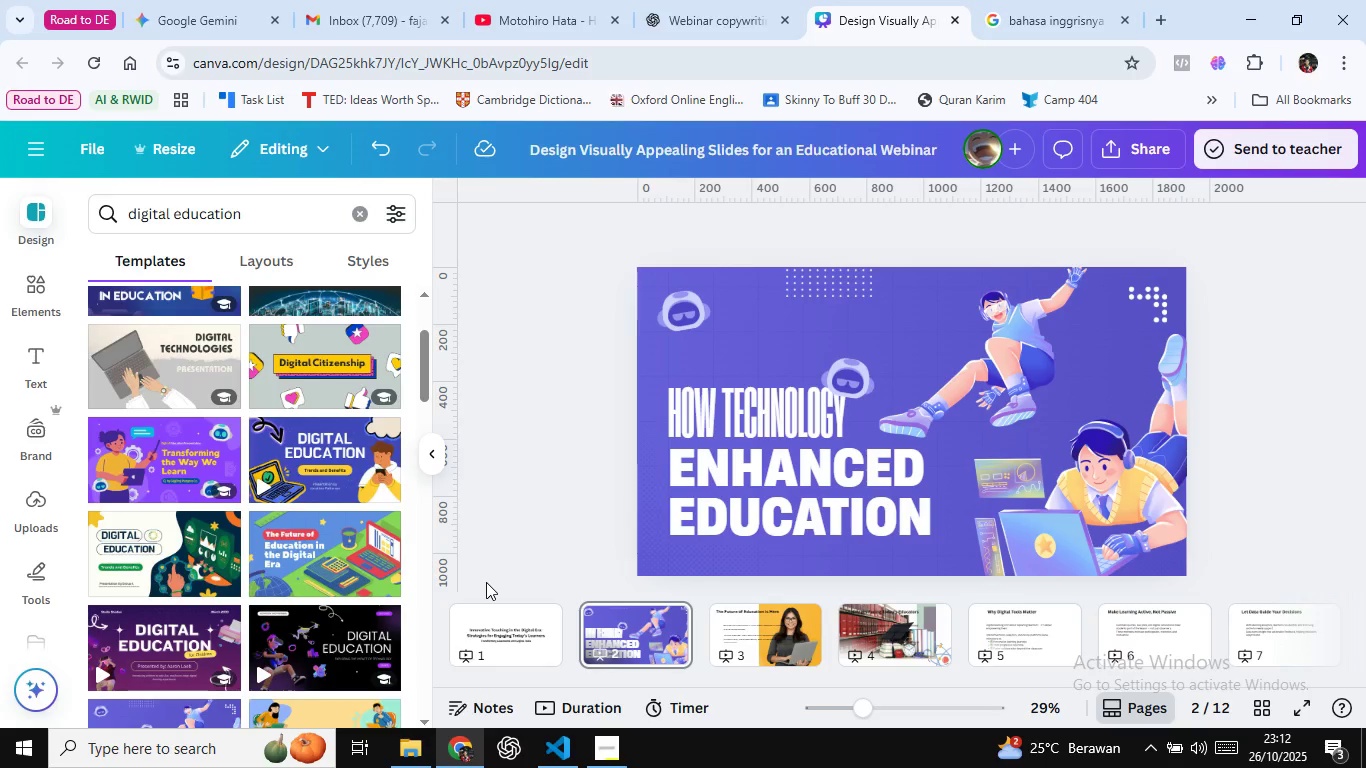 
wait(16.85)
 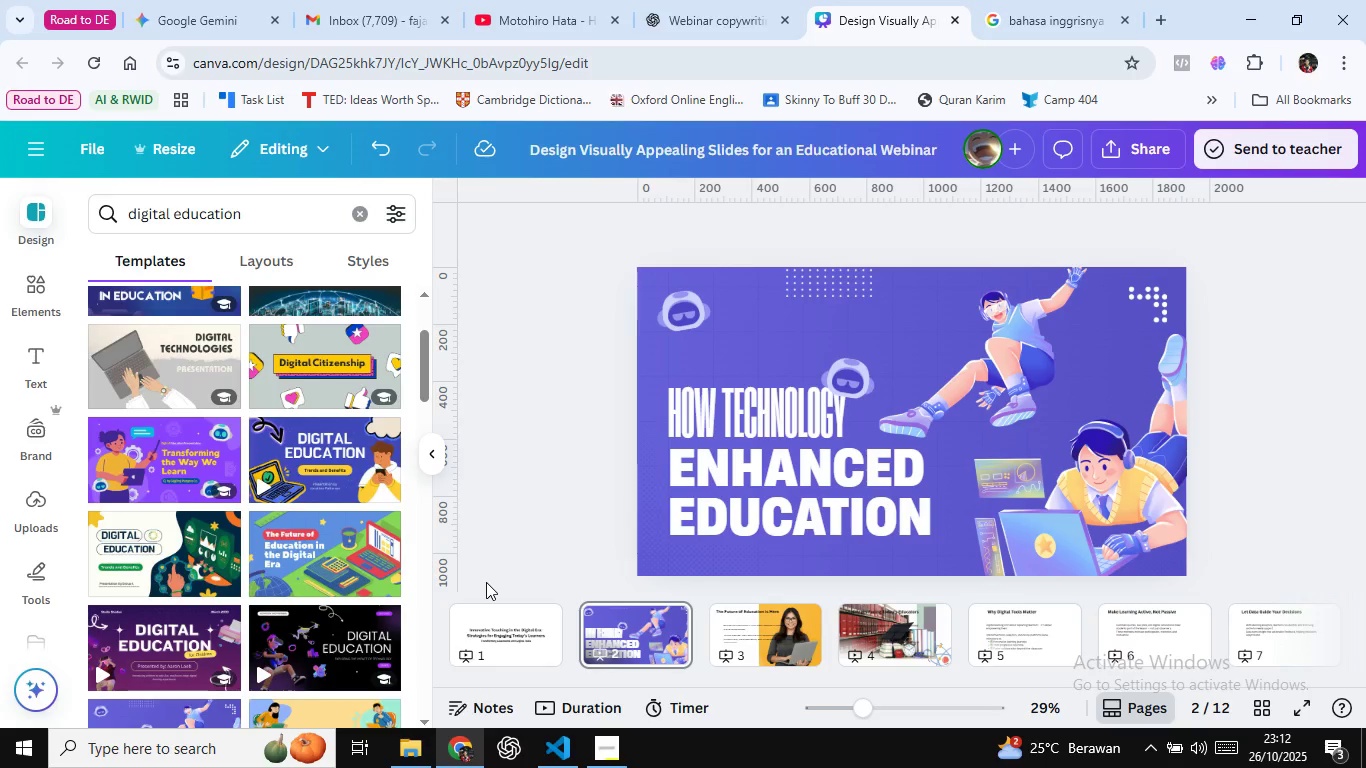 
scroll: coordinate [165, 540], scroll_direction: up, amount: 5.0
 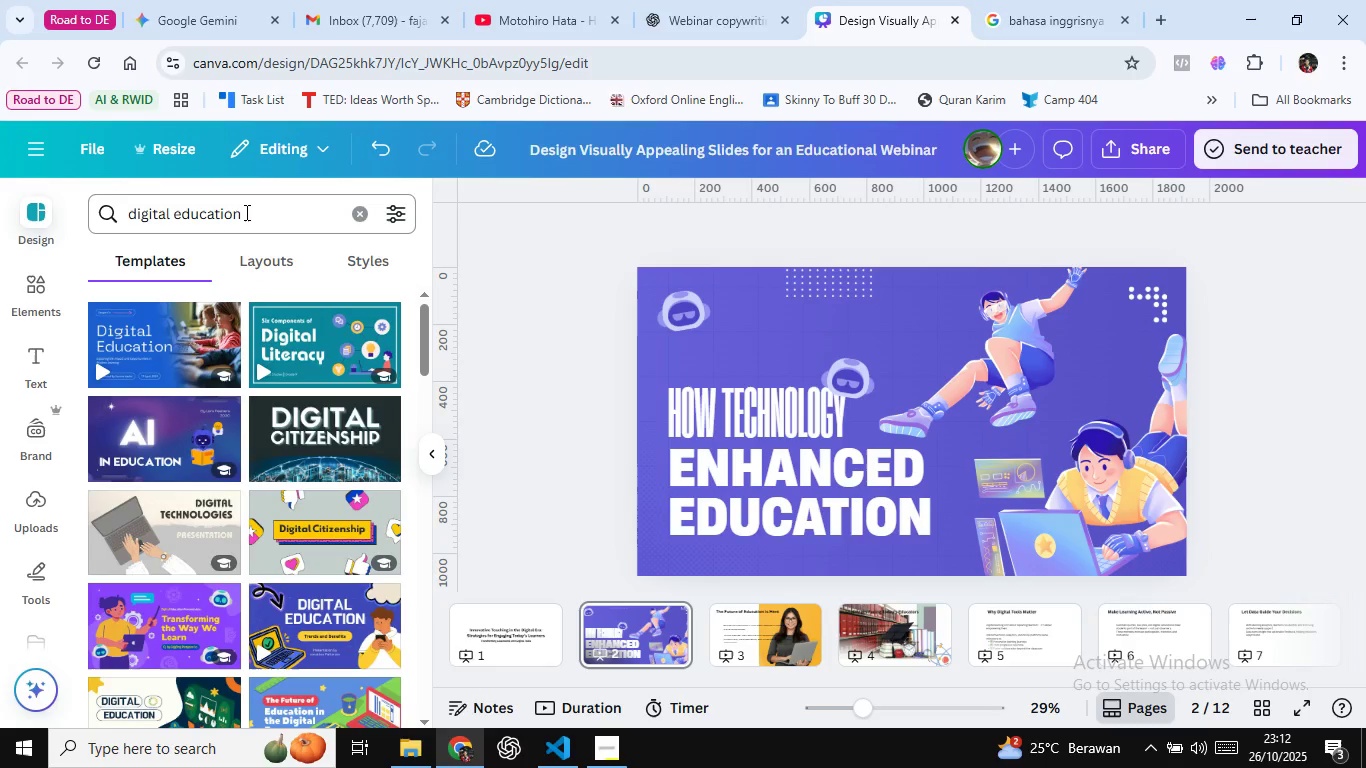 
left_click([245, 212])
 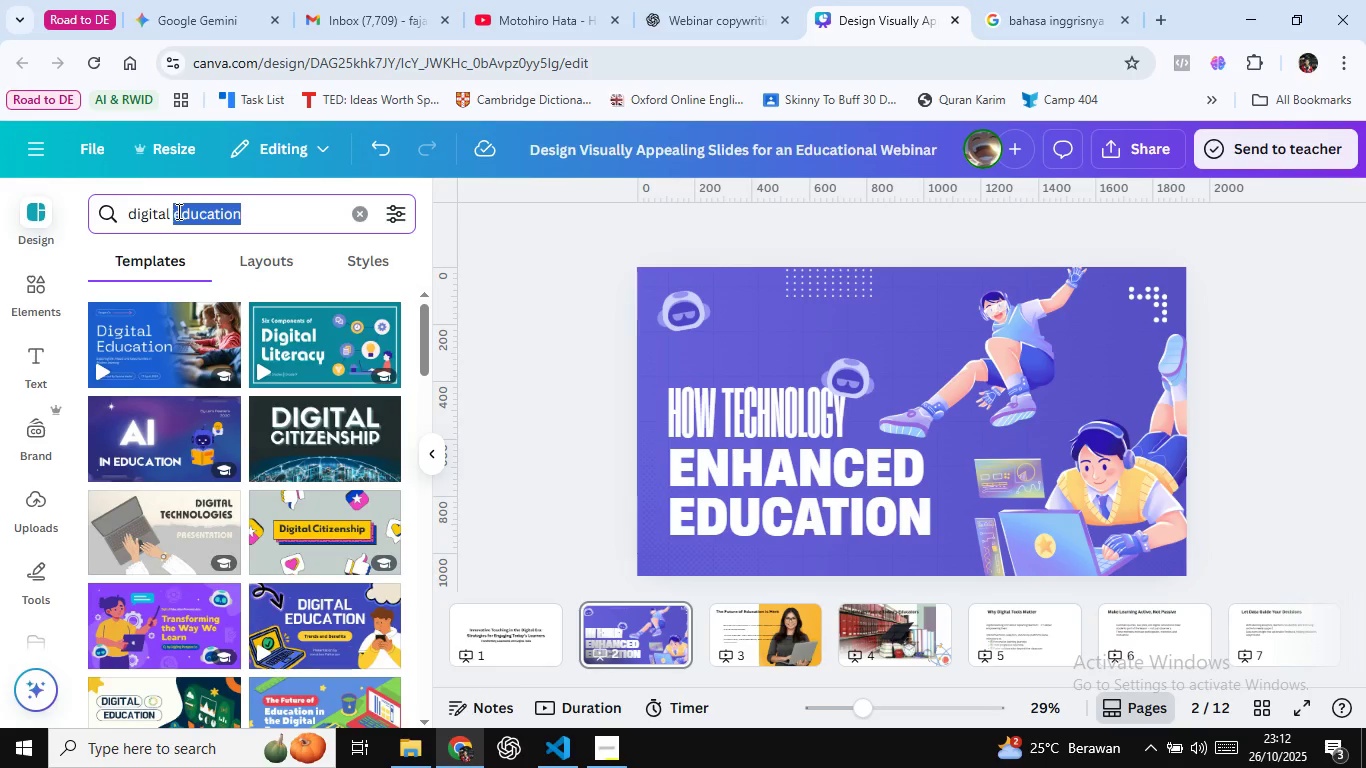 
key(Backspace)
 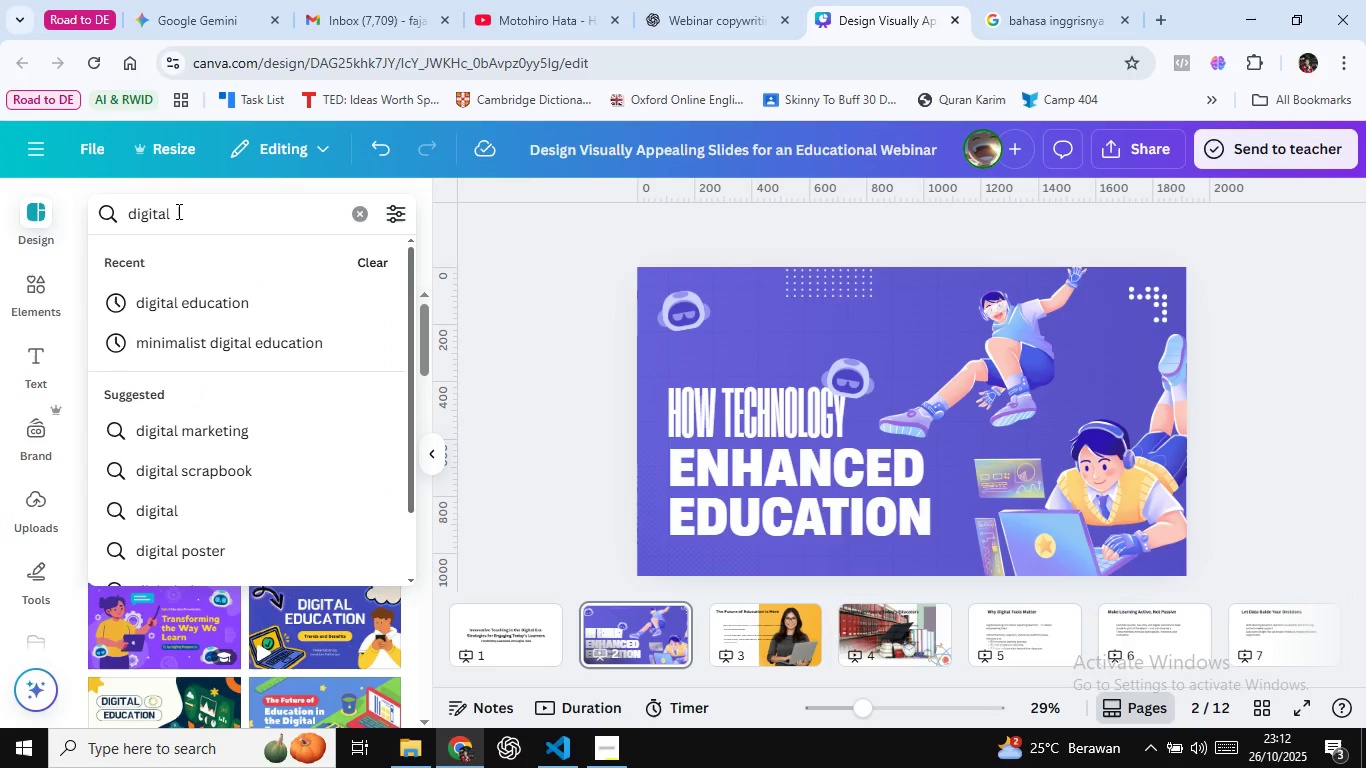 
key(Shift+ShiftRight)
 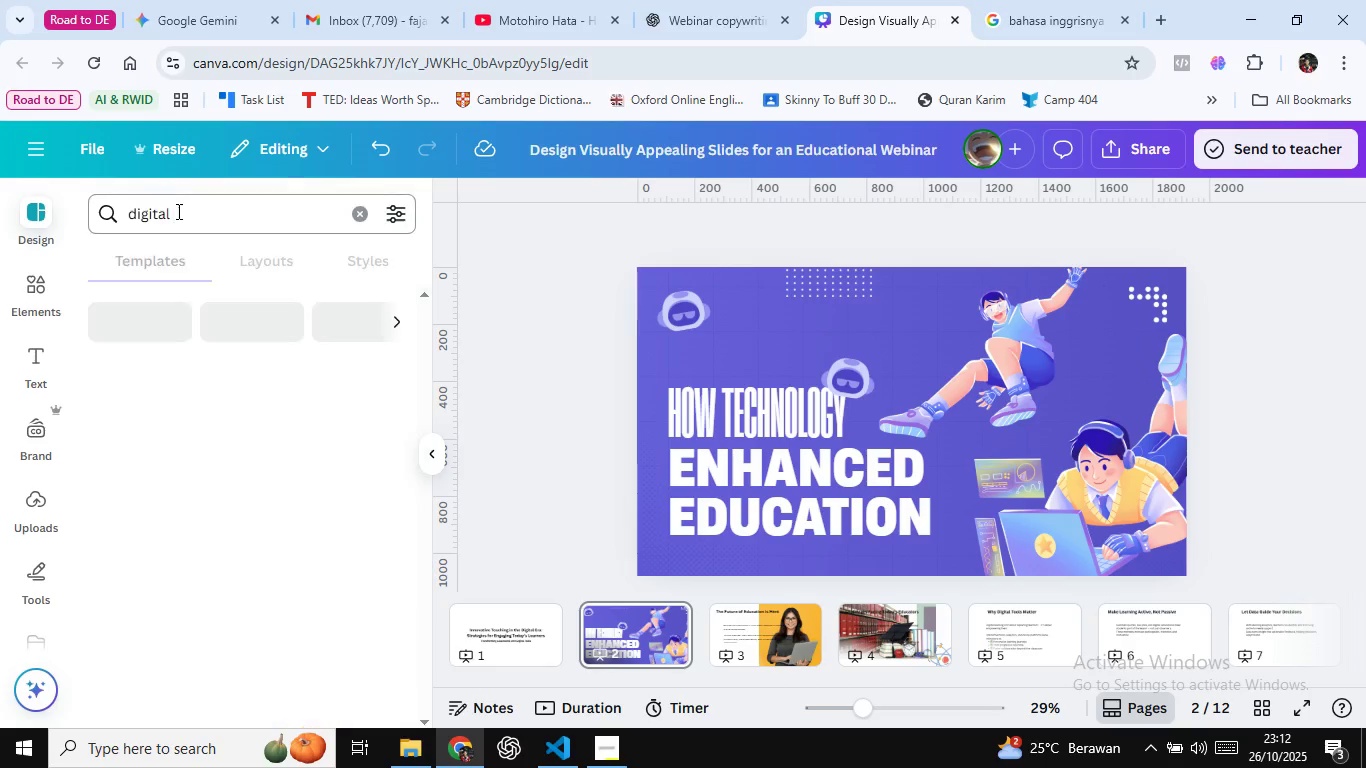 
key(Enter)
 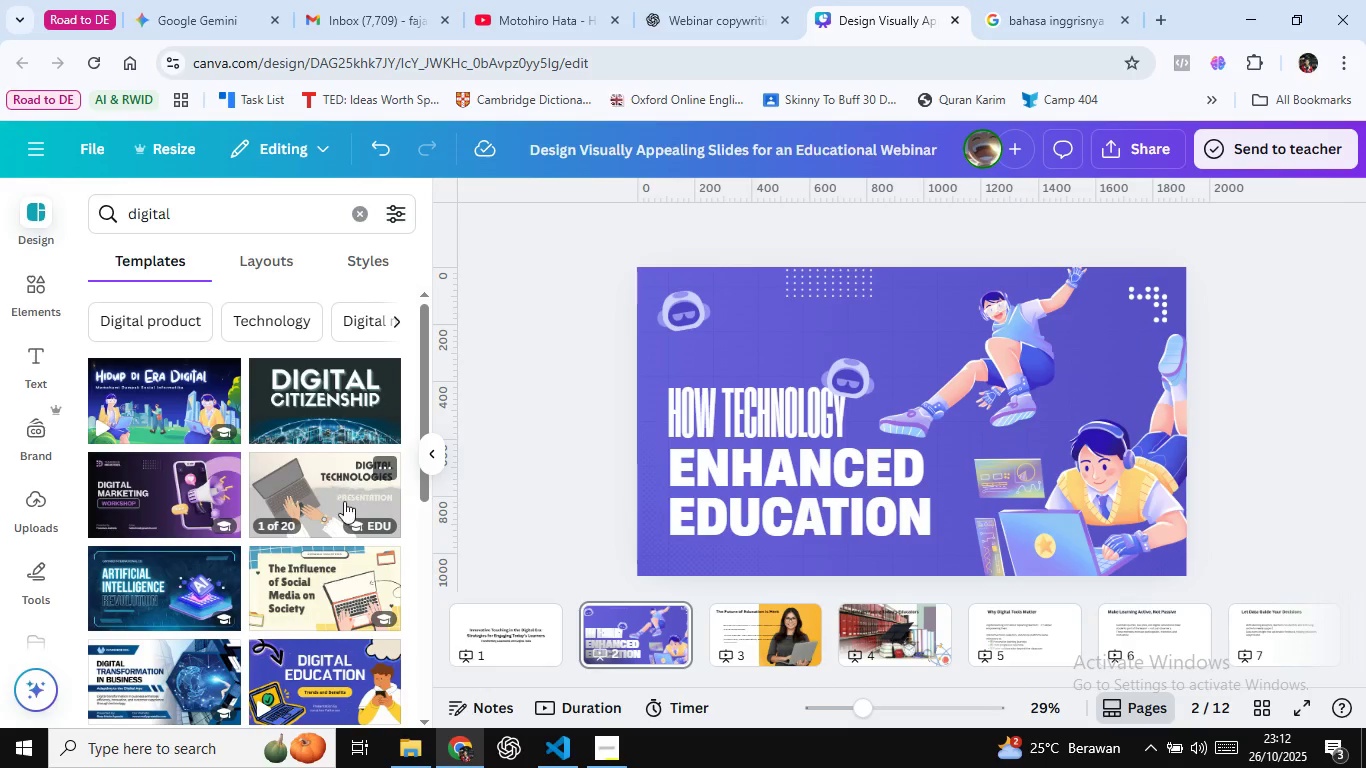 
scroll: coordinate [322, 493], scroll_direction: down, amount: 2.0
 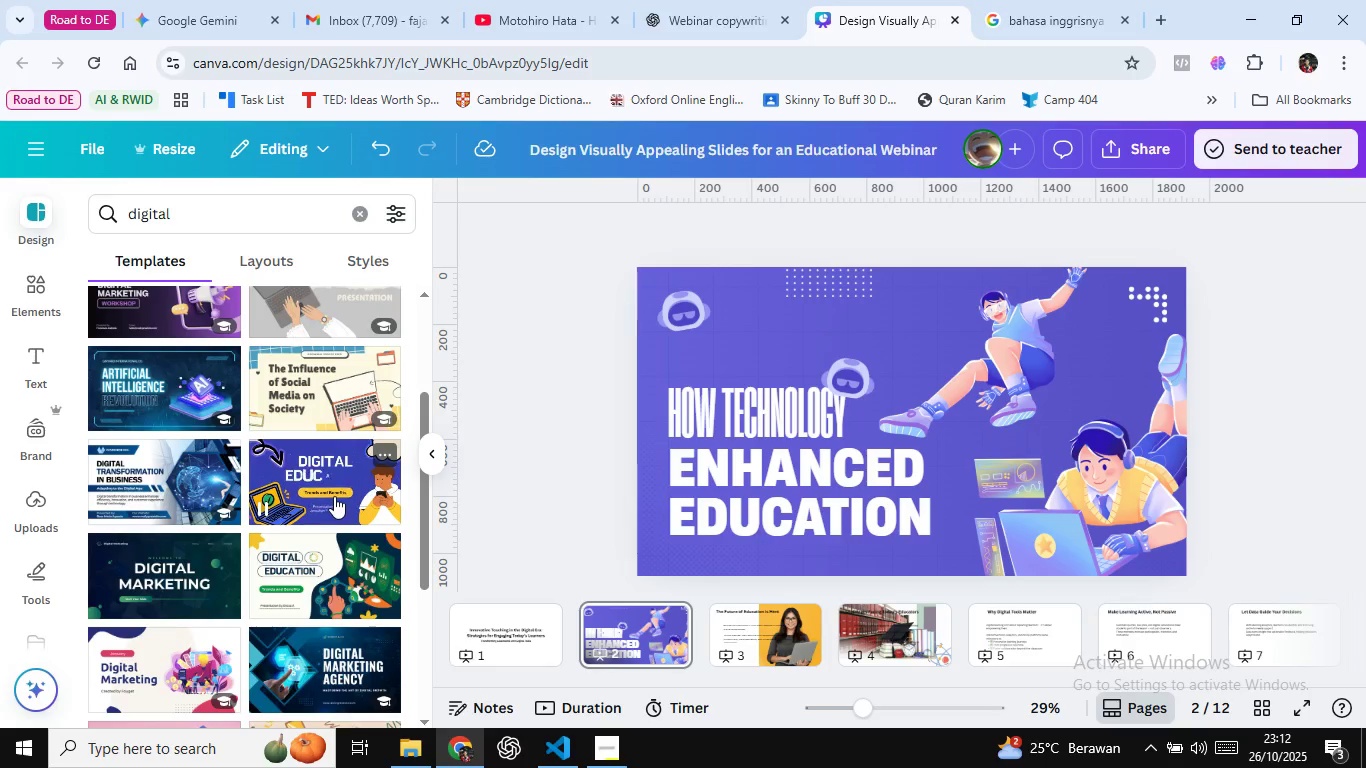 
wait(5.09)
 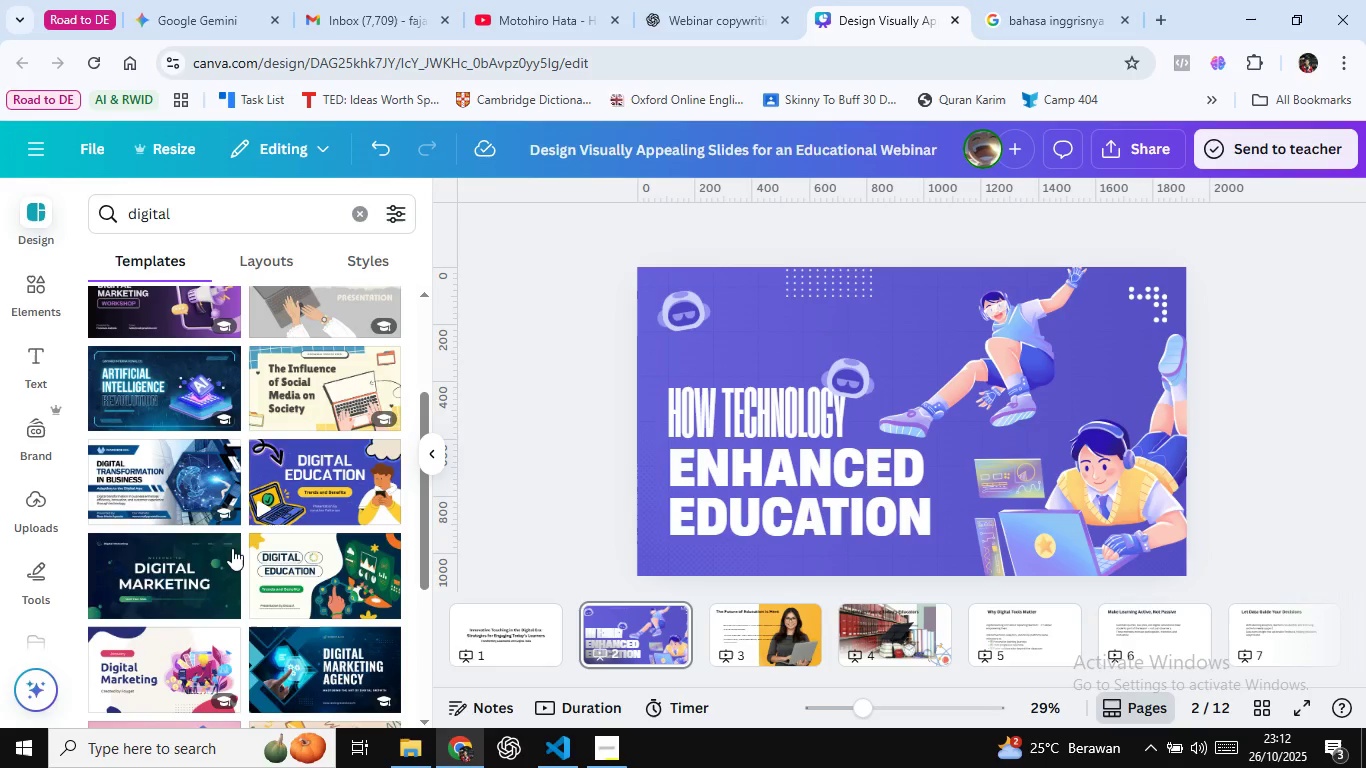 
scroll: coordinate [321, 435], scroll_direction: down, amount: 8.0
 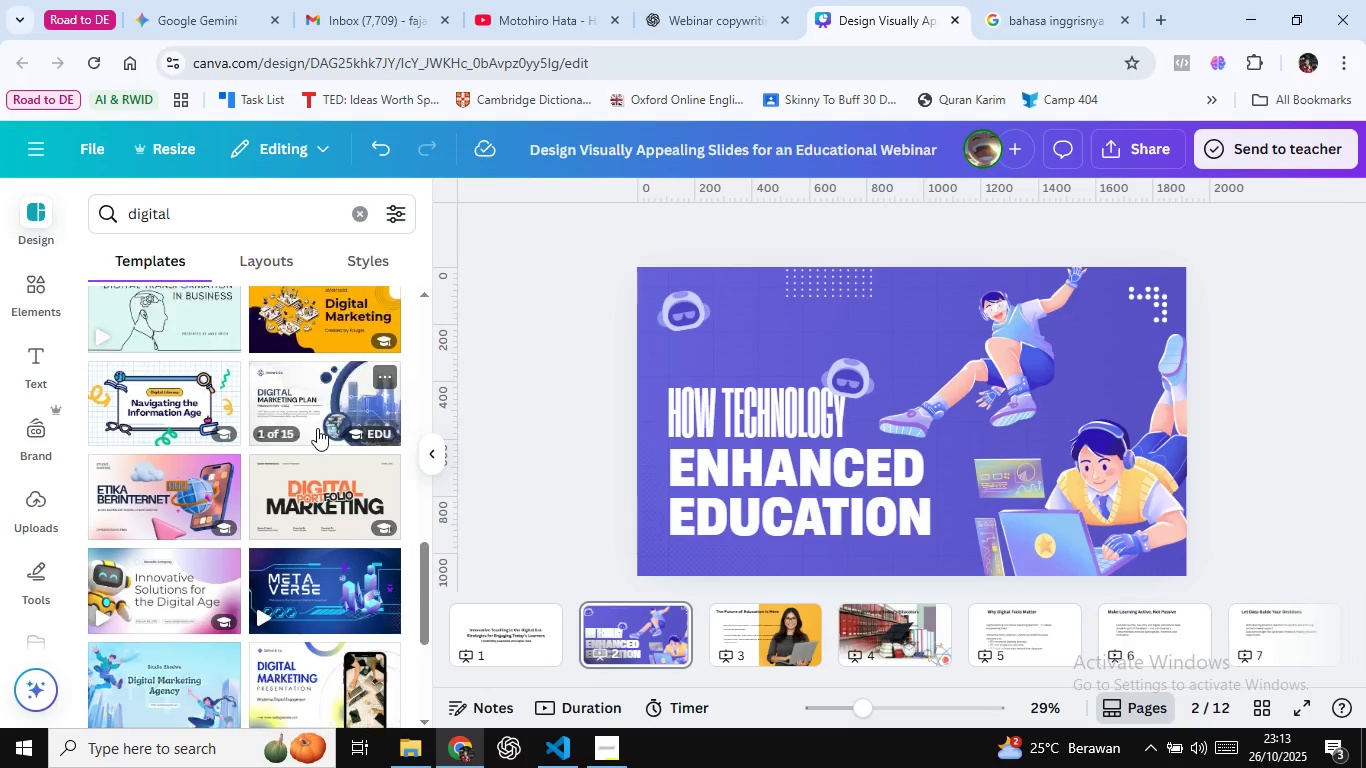 
scroll: coordinate [310, 416], scroll_direction: down, amount: 2.0
 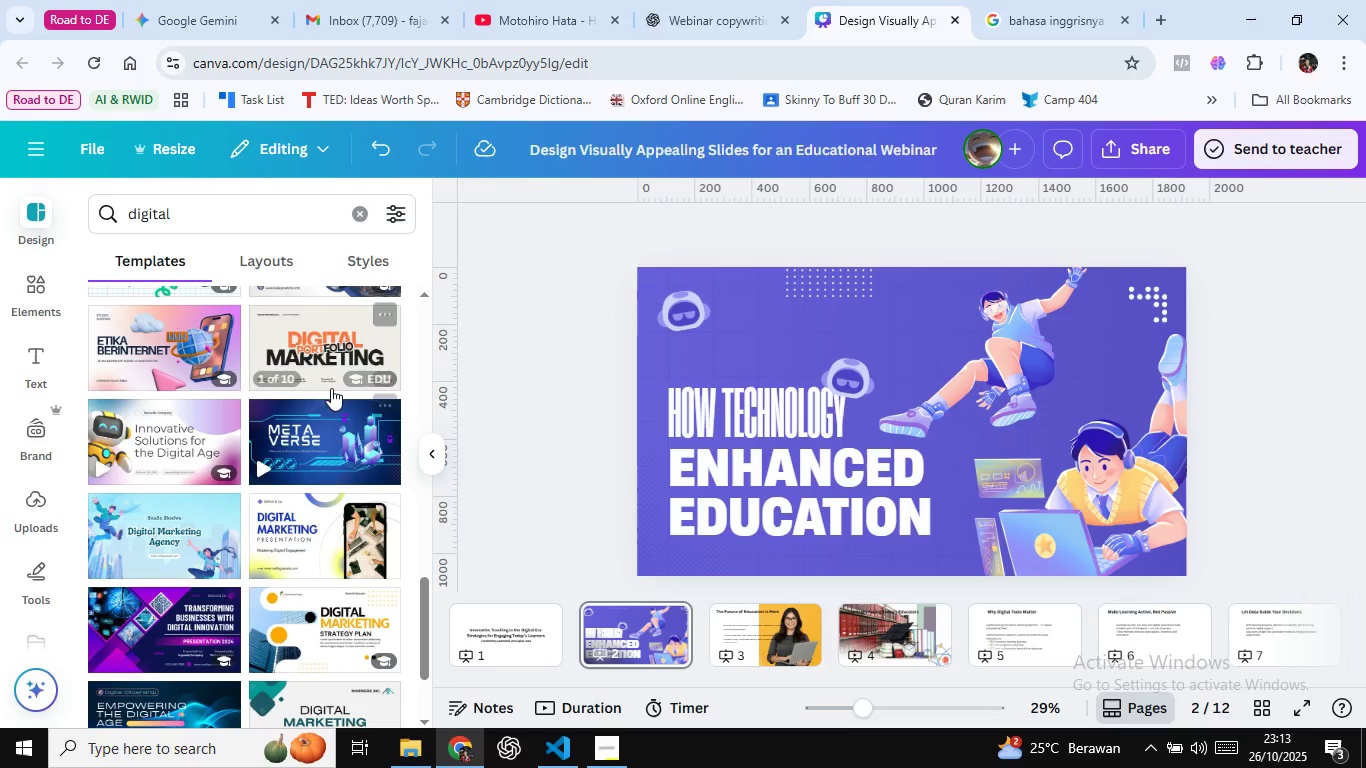 
scroll: coordinate [351, 491], scroll_direction: up, amount: 12.0
 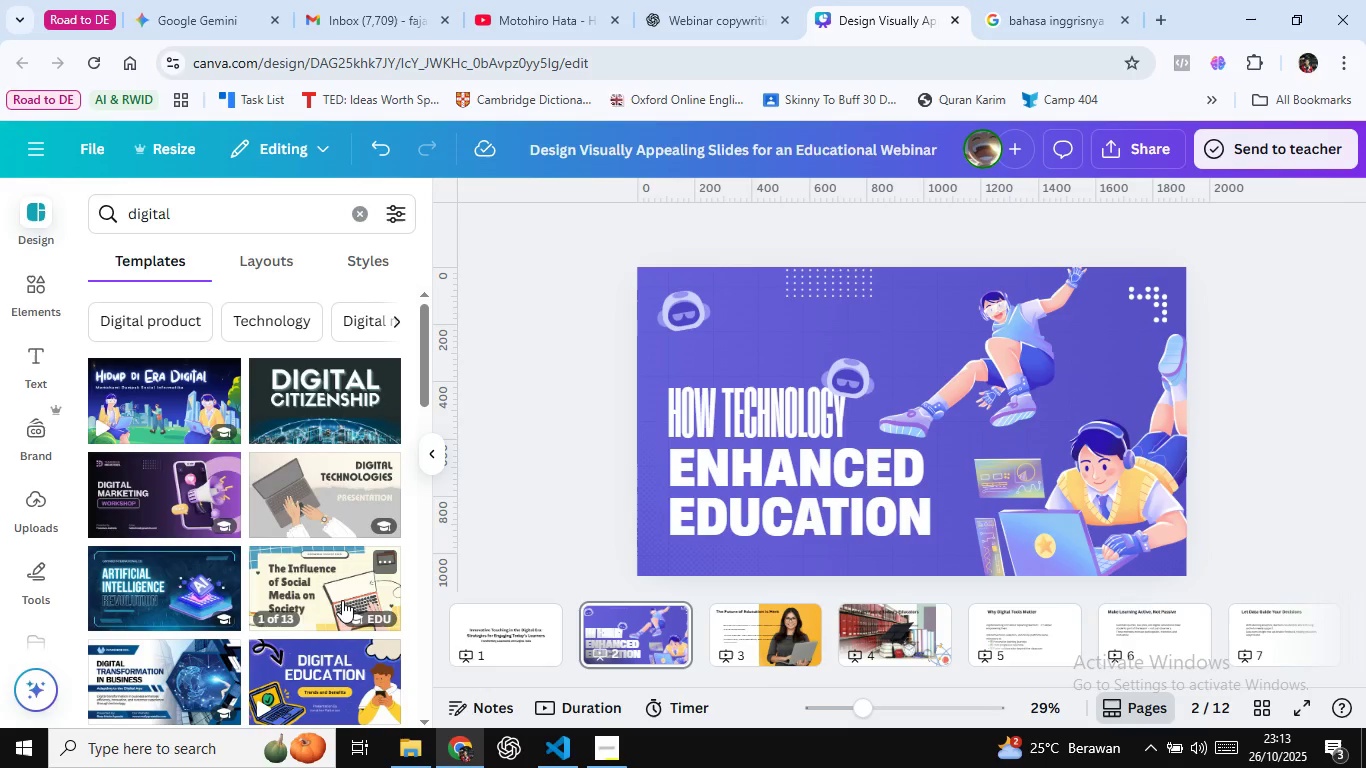 
left_click([342, 600])
 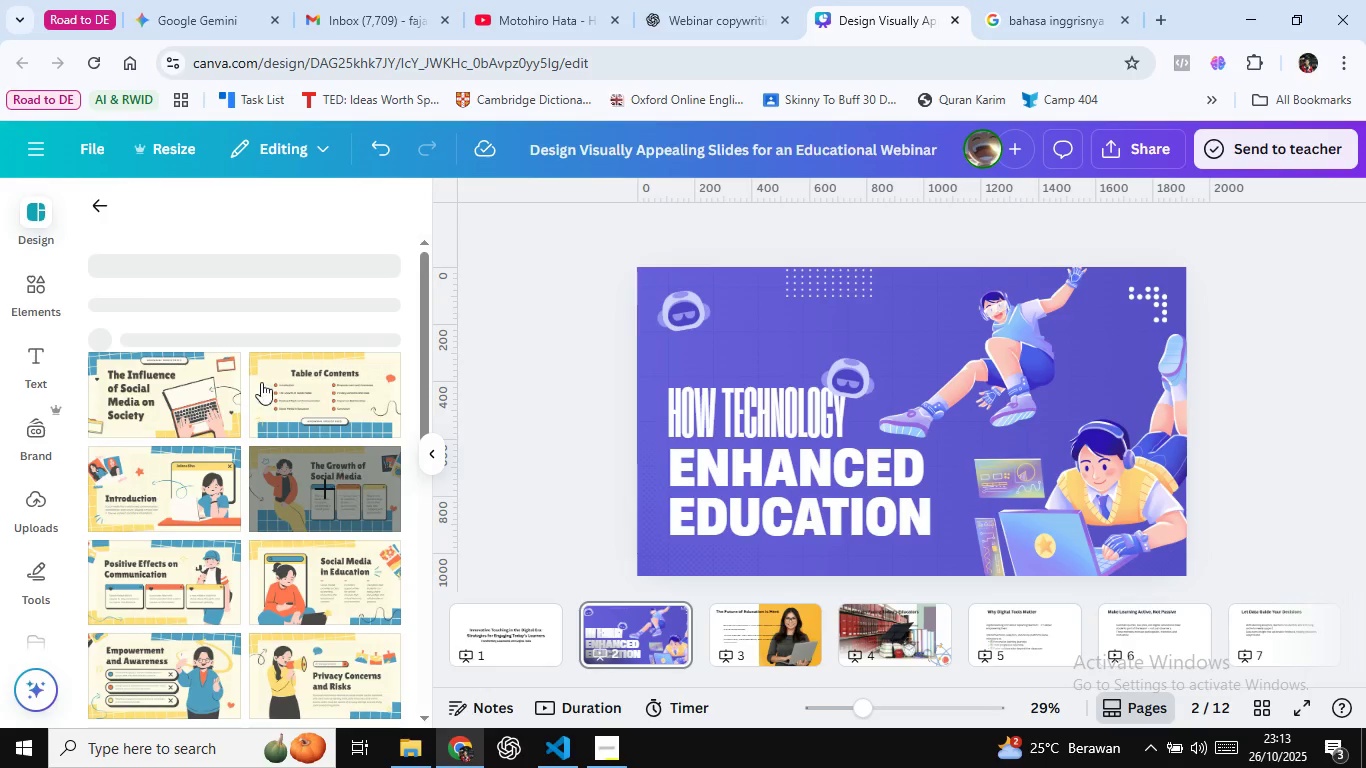 
mouse_move([199, 378])
 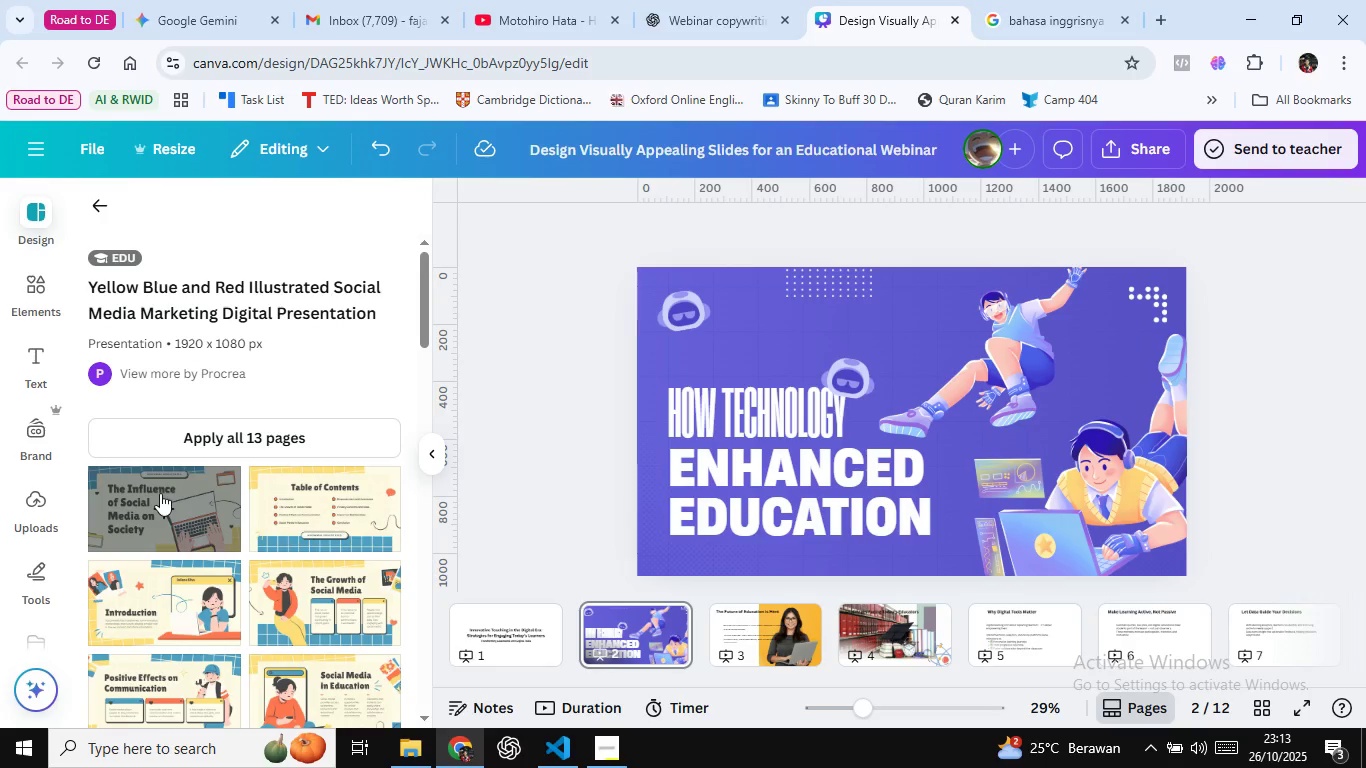 
left_click([160, 493])
 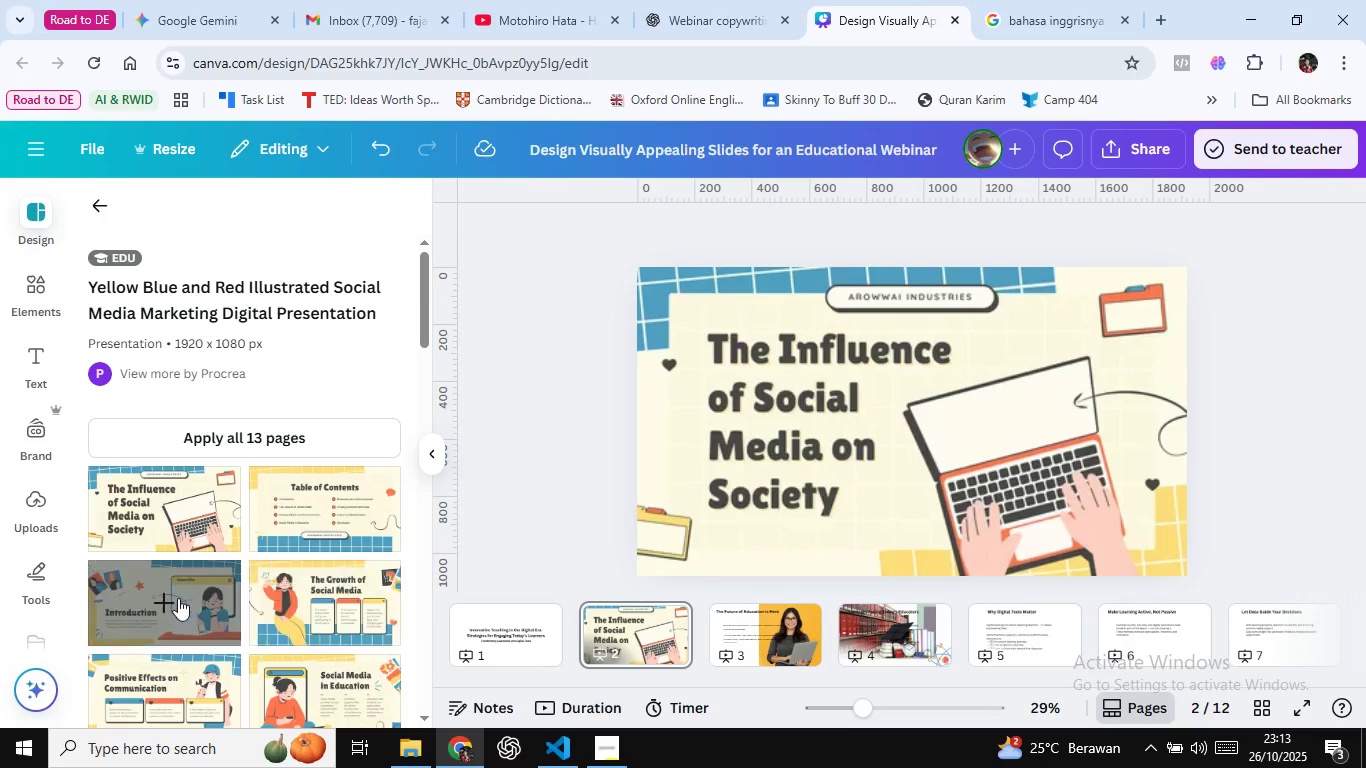 
left_click([178, 598])
 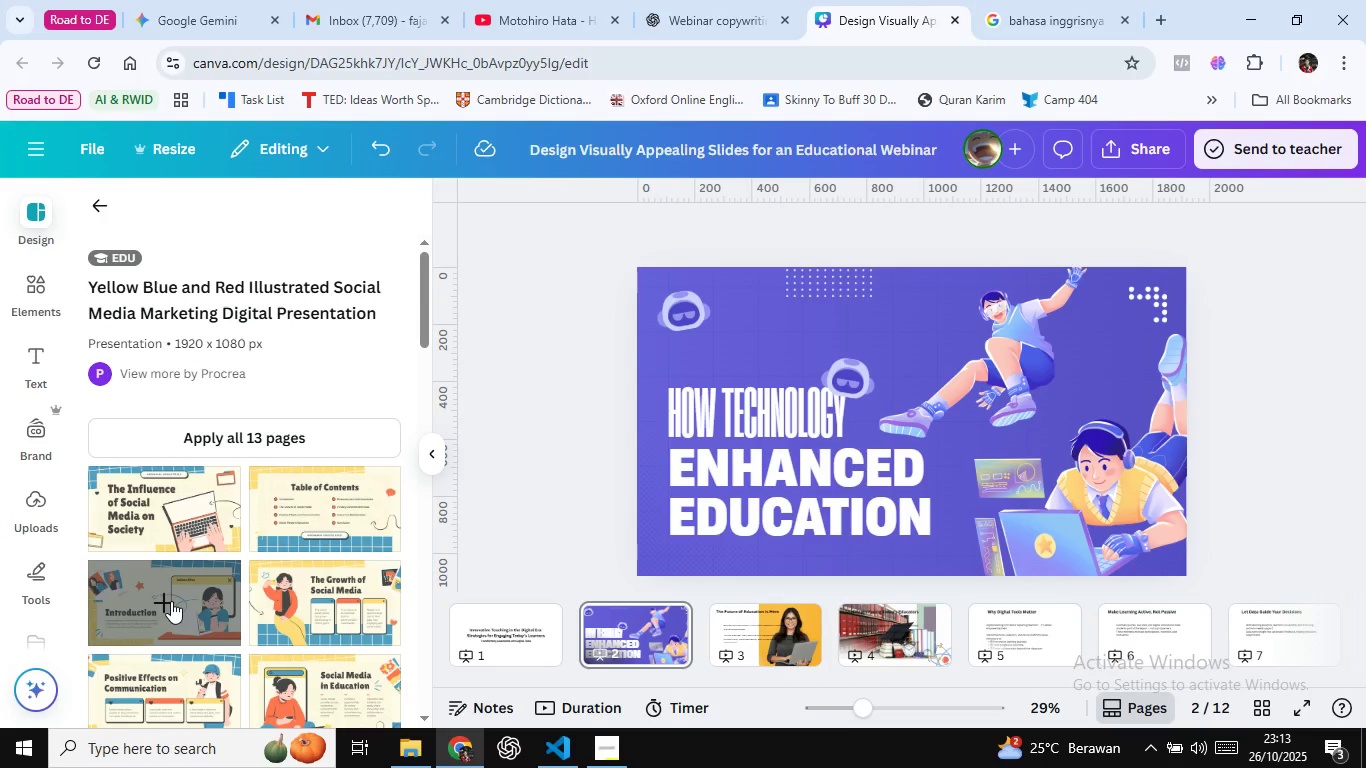 
left_click([171, 601])
 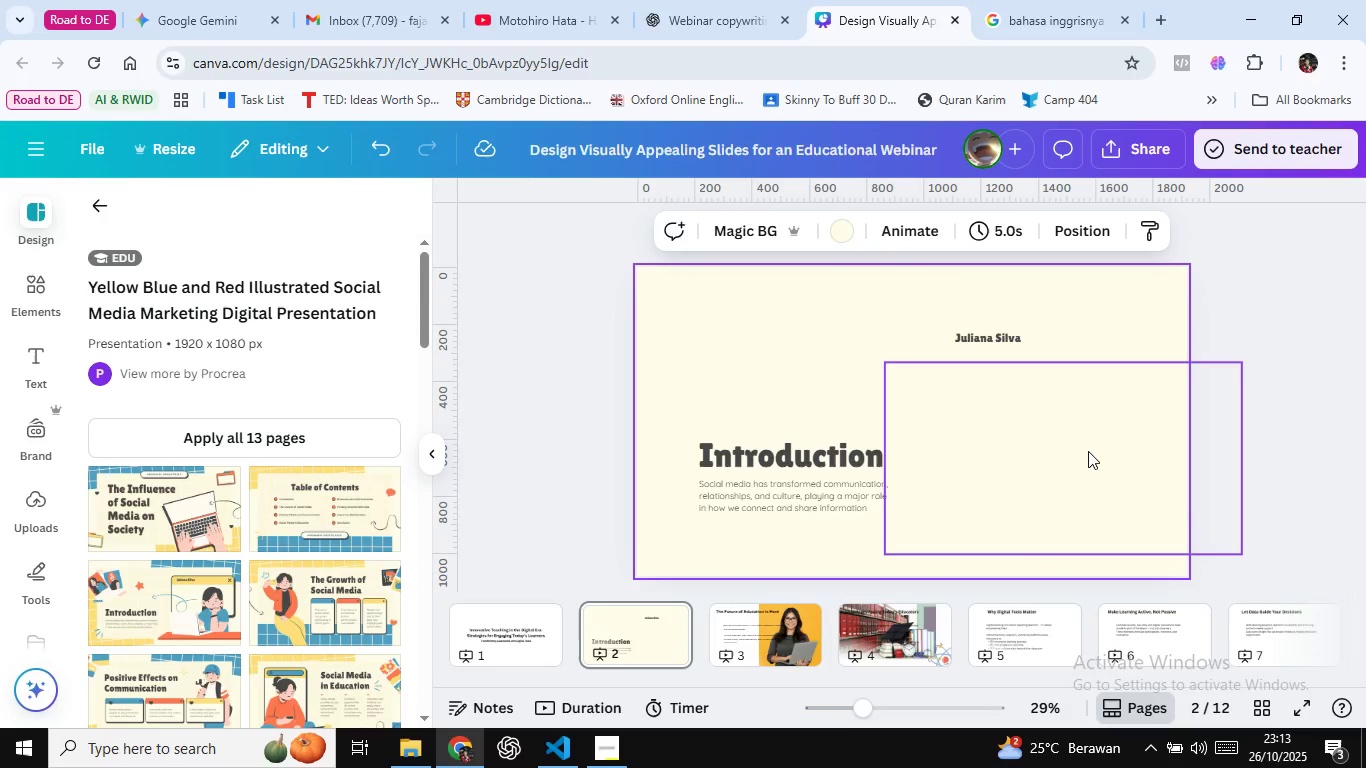 
left_click([1088, 451])
 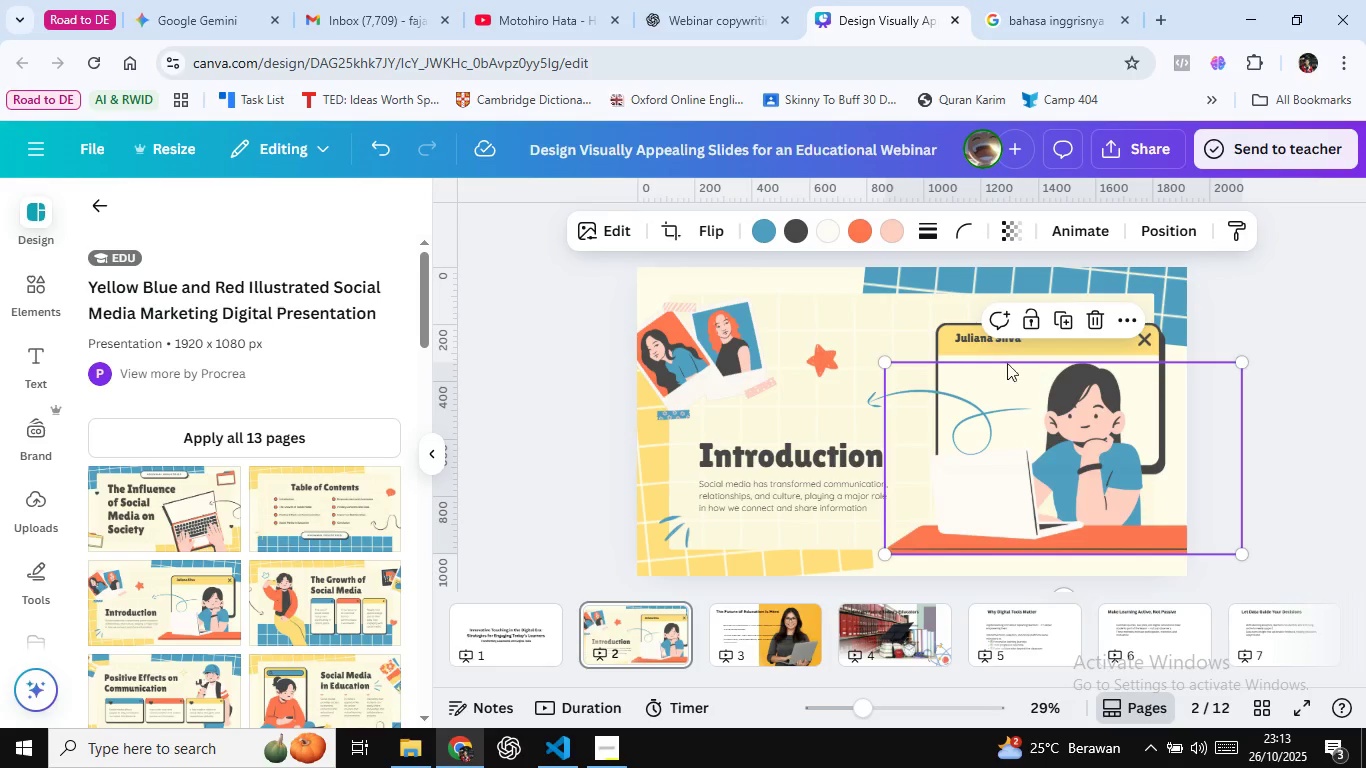 
wait(29.89)
 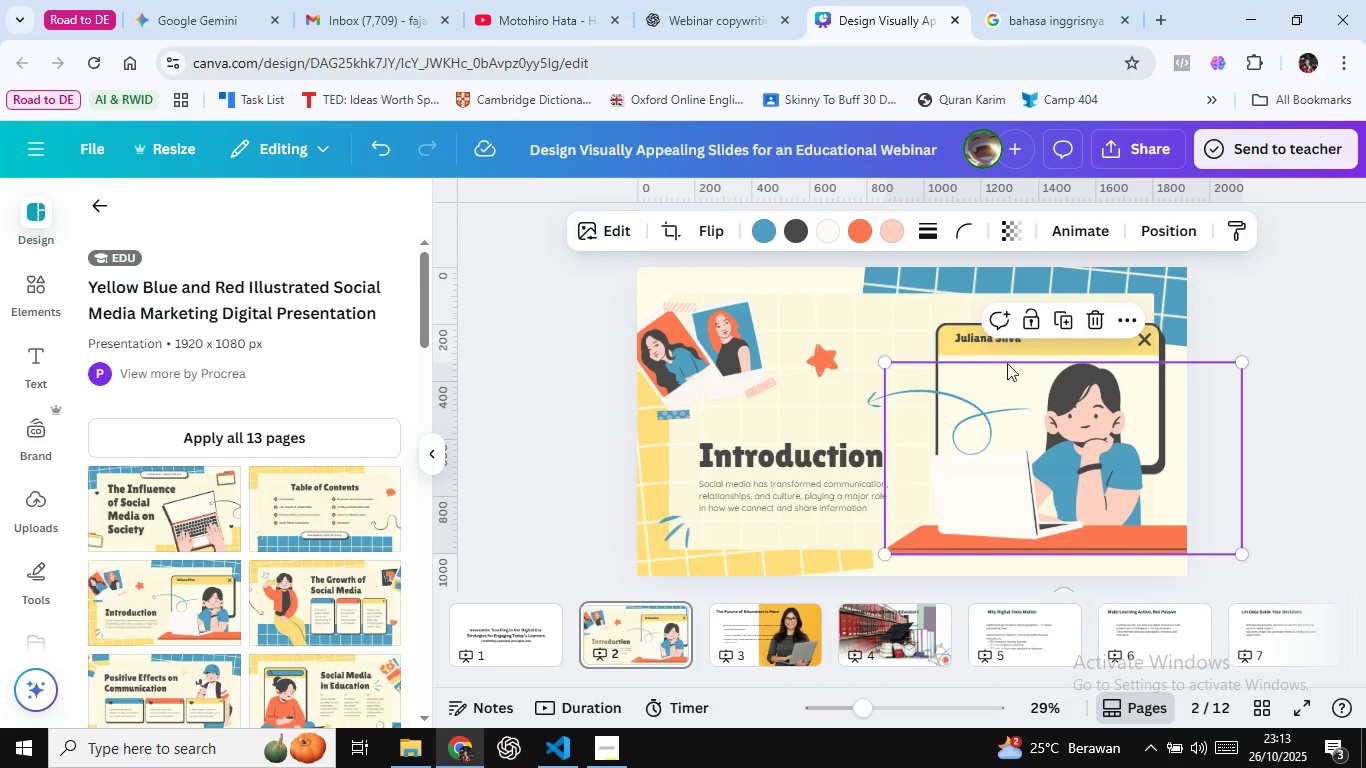 
left_click([26, 501])
 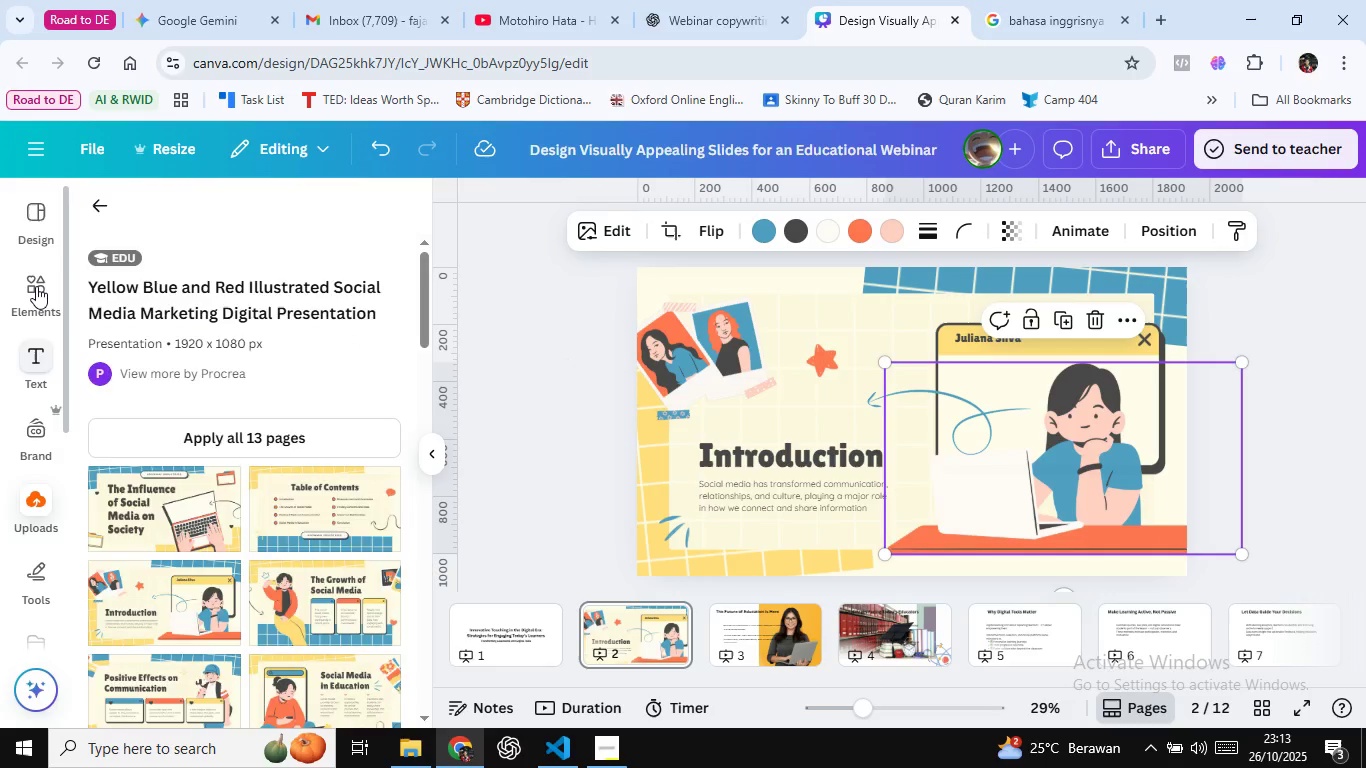 
left_click([36, 286])
 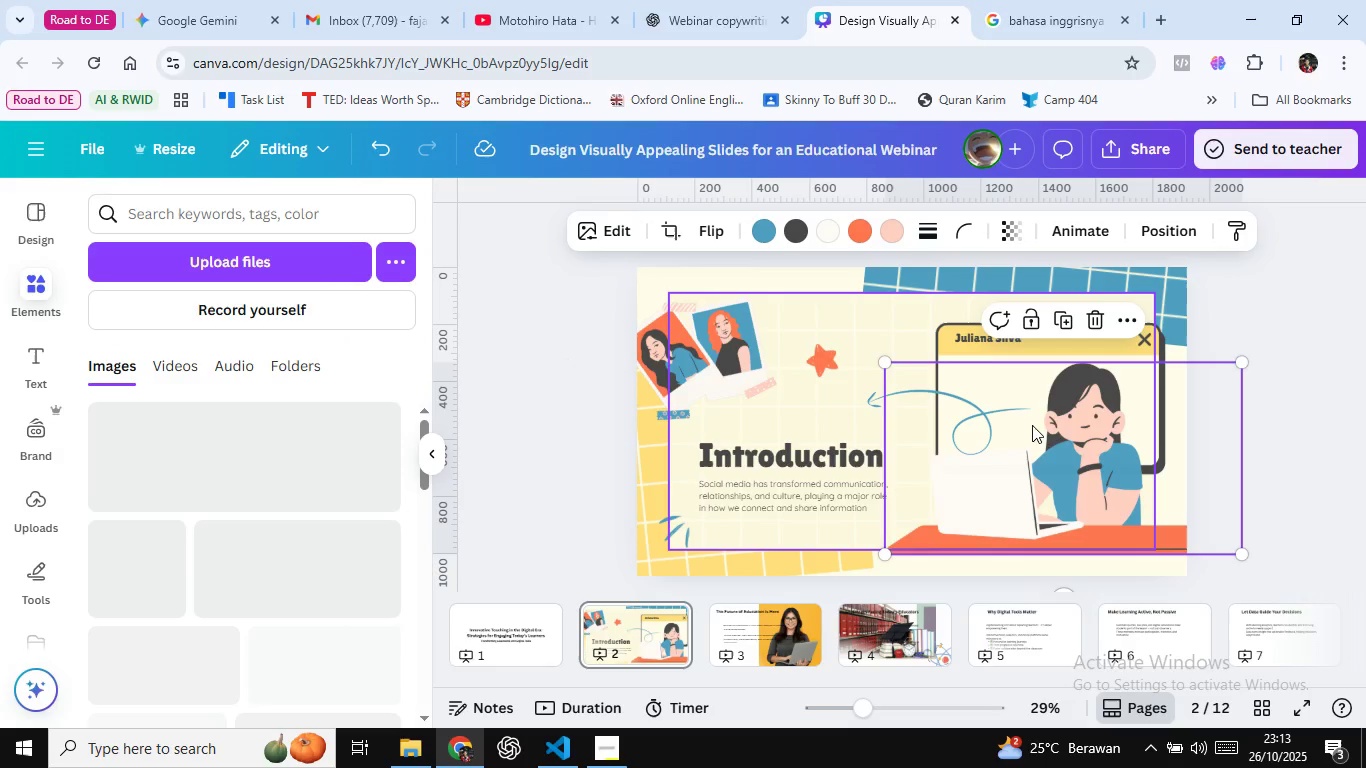 
left_click([1061, 429])
 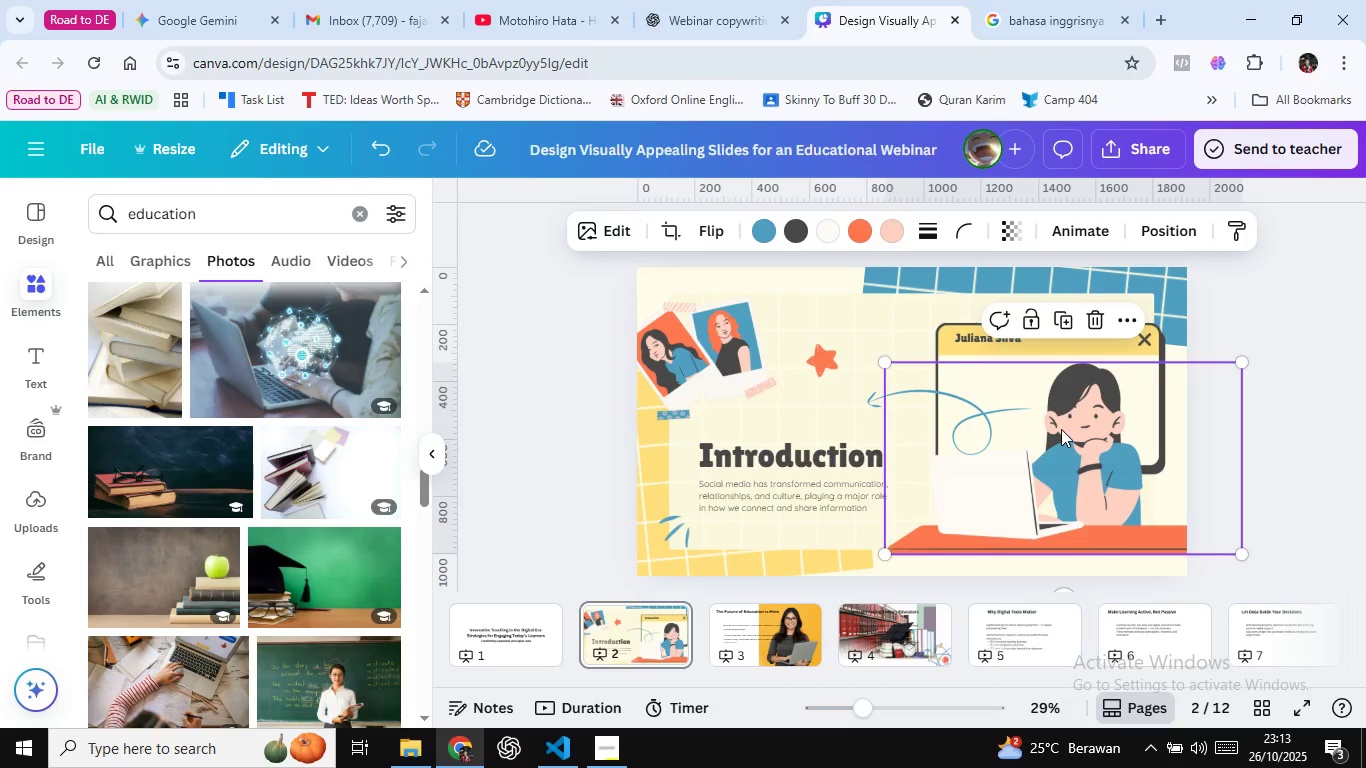 
right_click([1061, 429])
 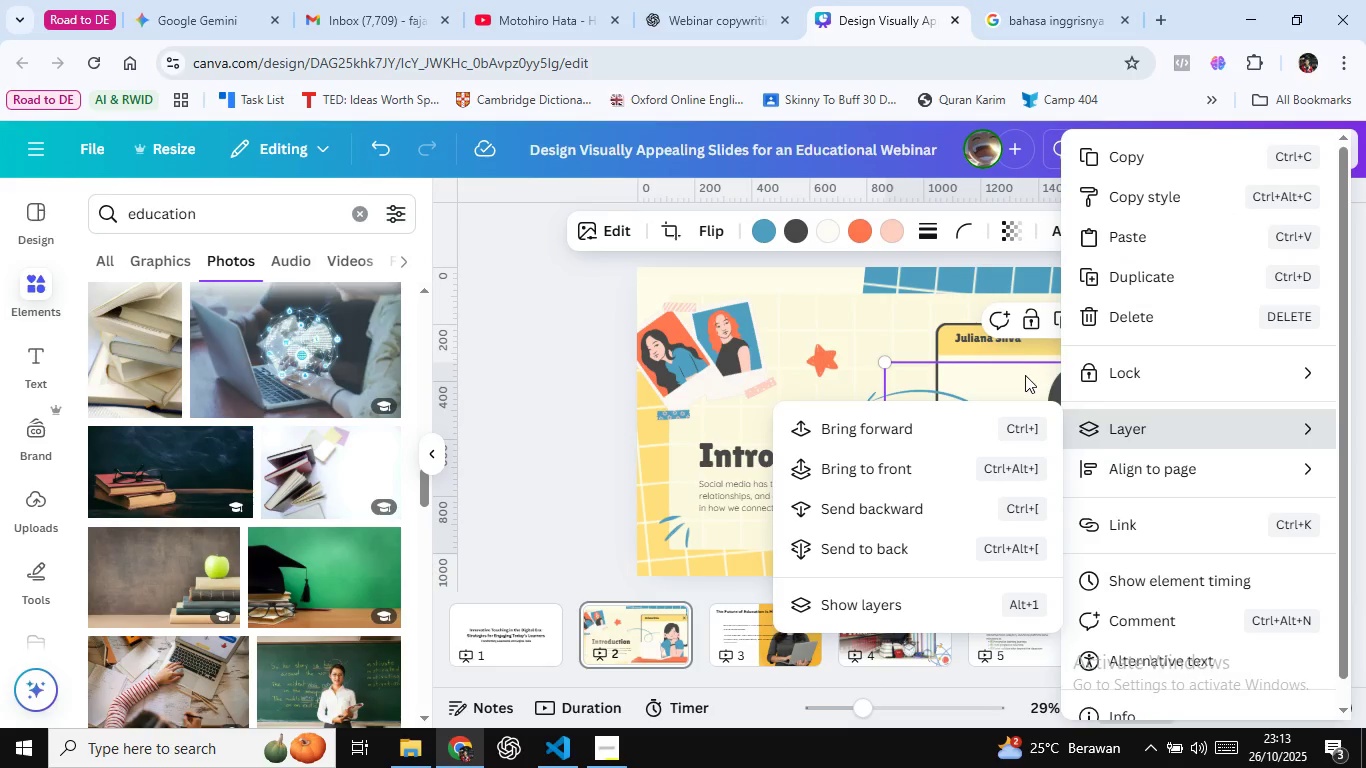 
left_click([555, 373])
 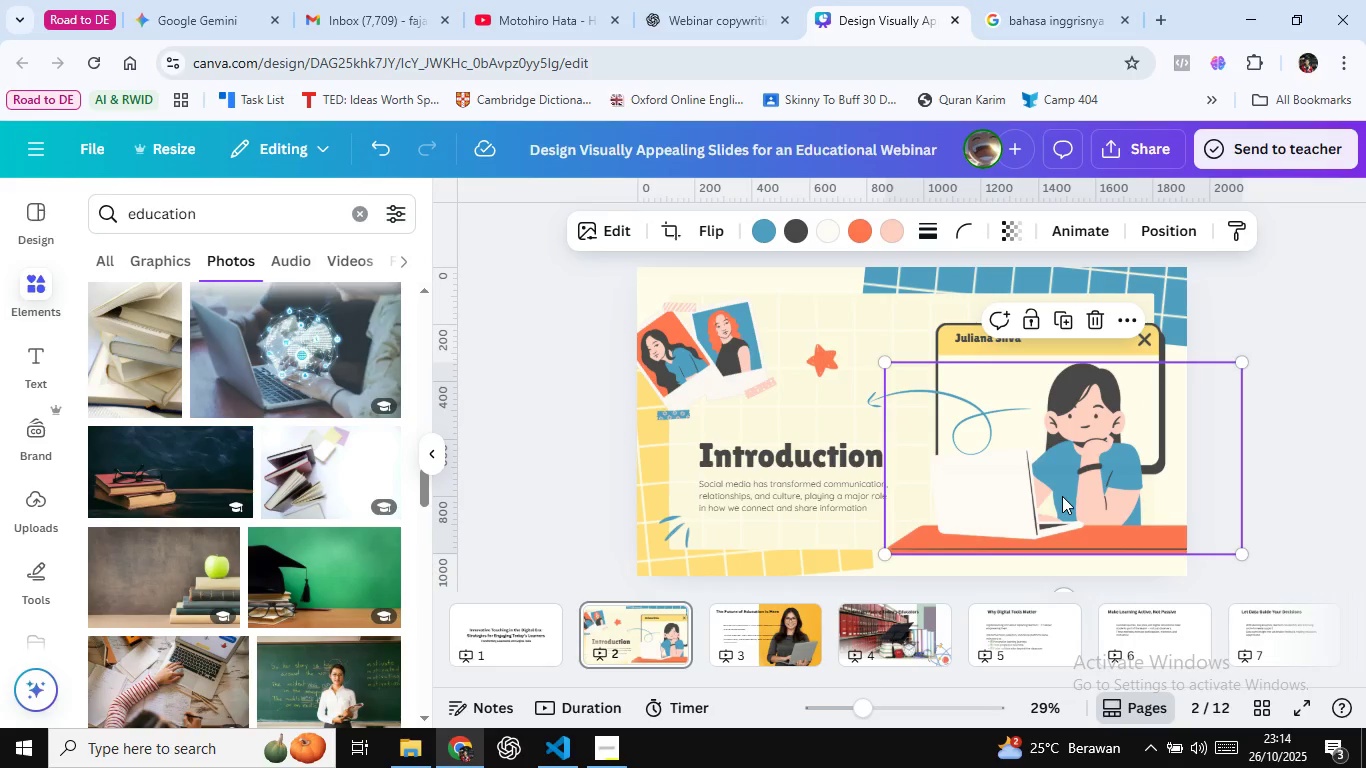 
left_click([1062, 496])
 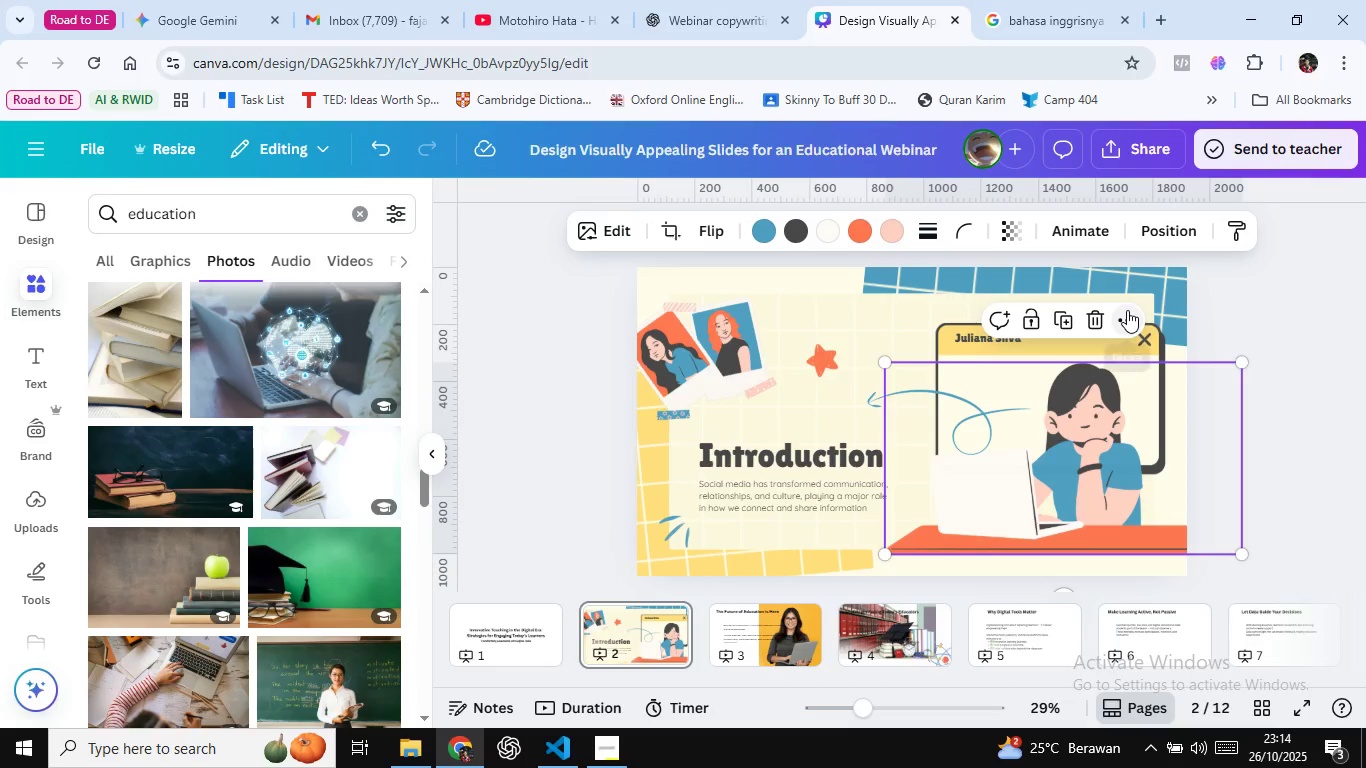 
left_click([1127, 310])
 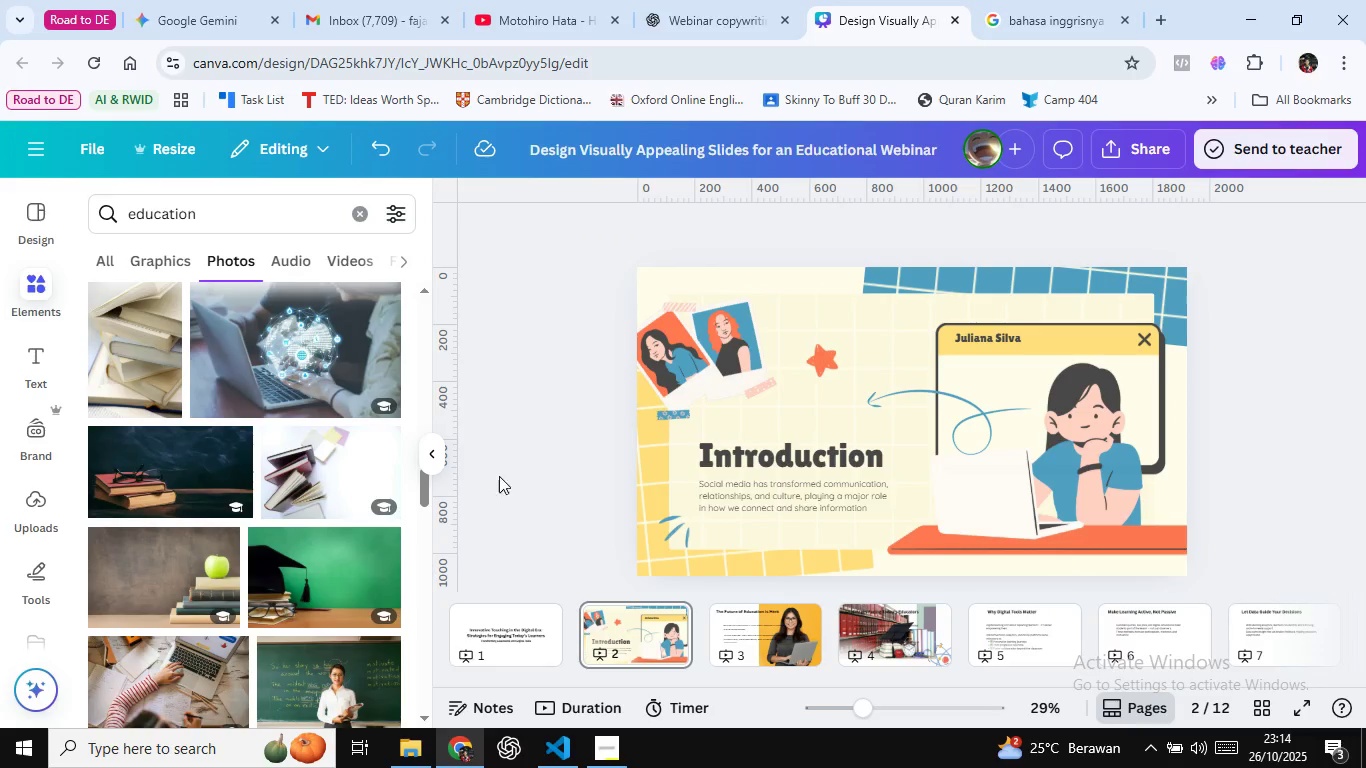 
wait(11.7)
 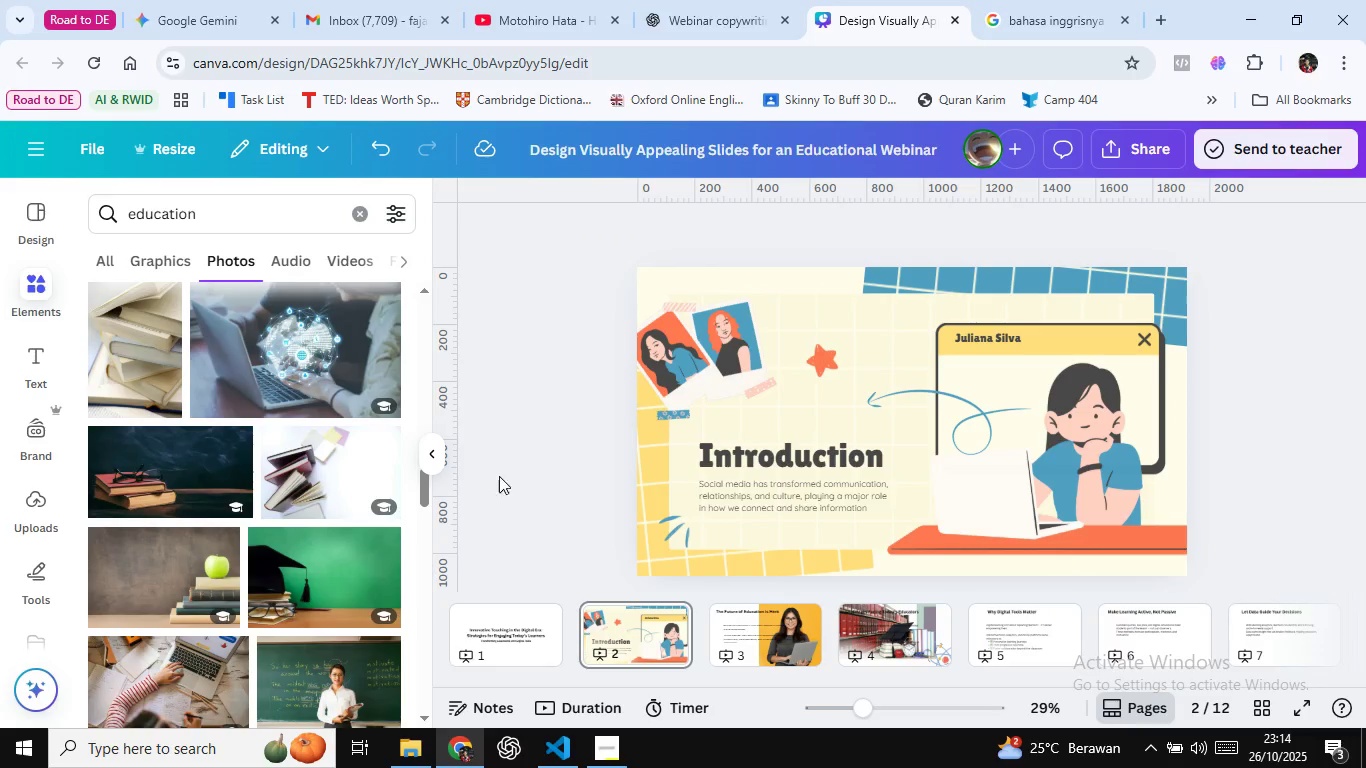 
mouse_move([382, 240])
 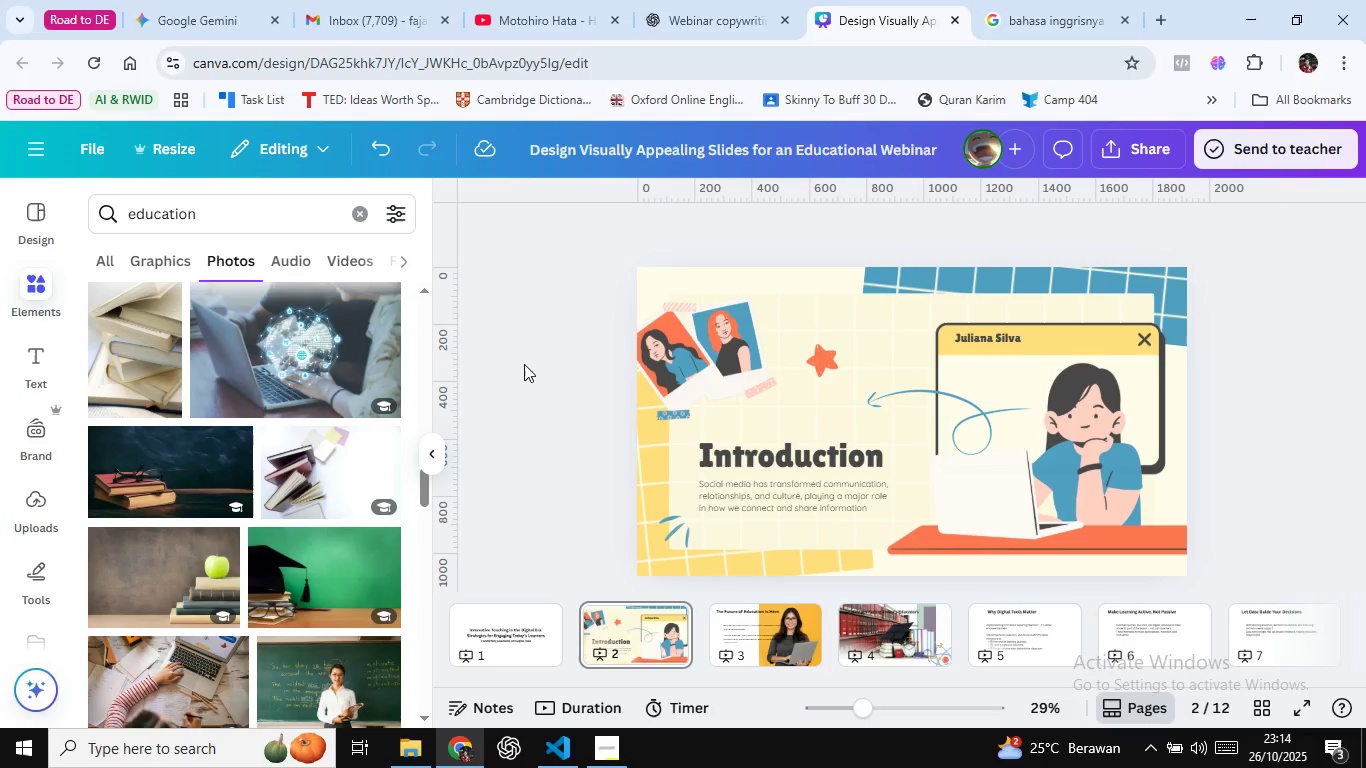 
left_click([514, 364])
 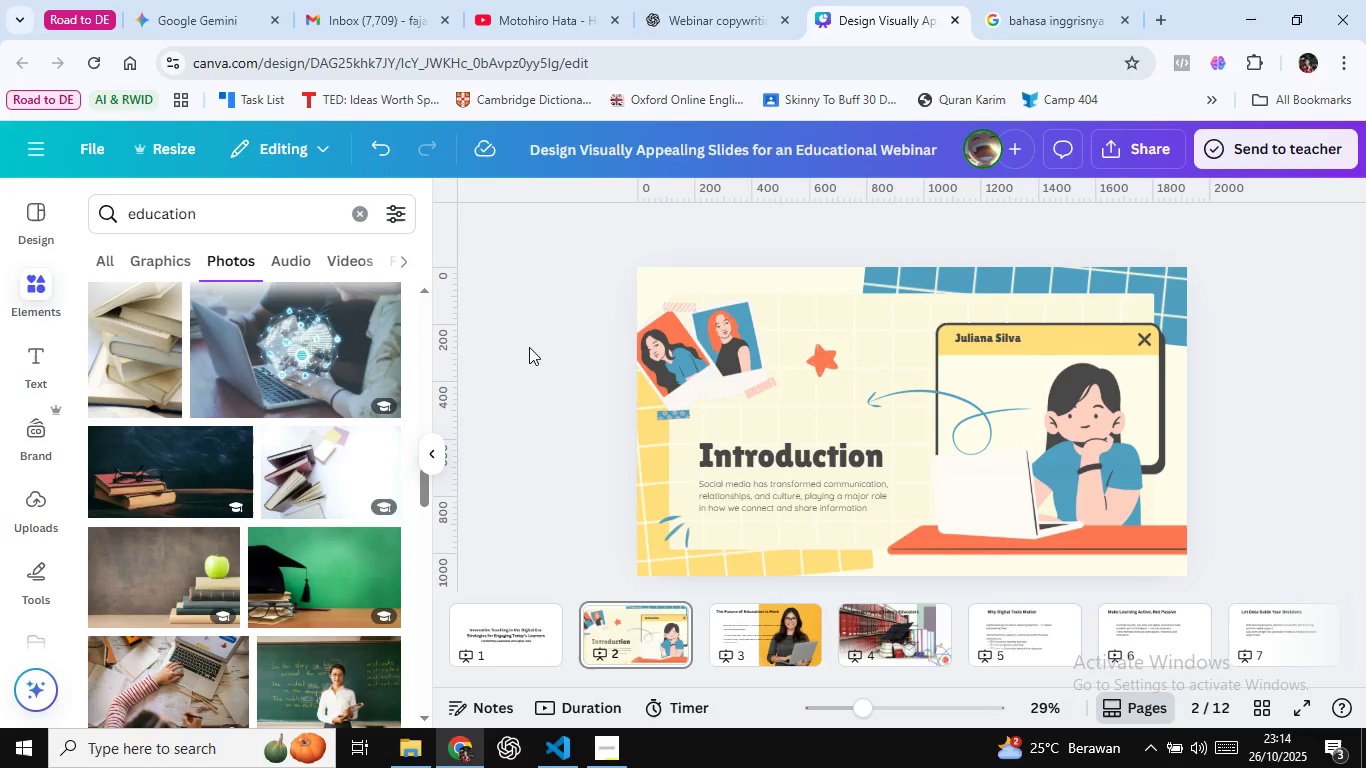 
left_click([541, 347])
 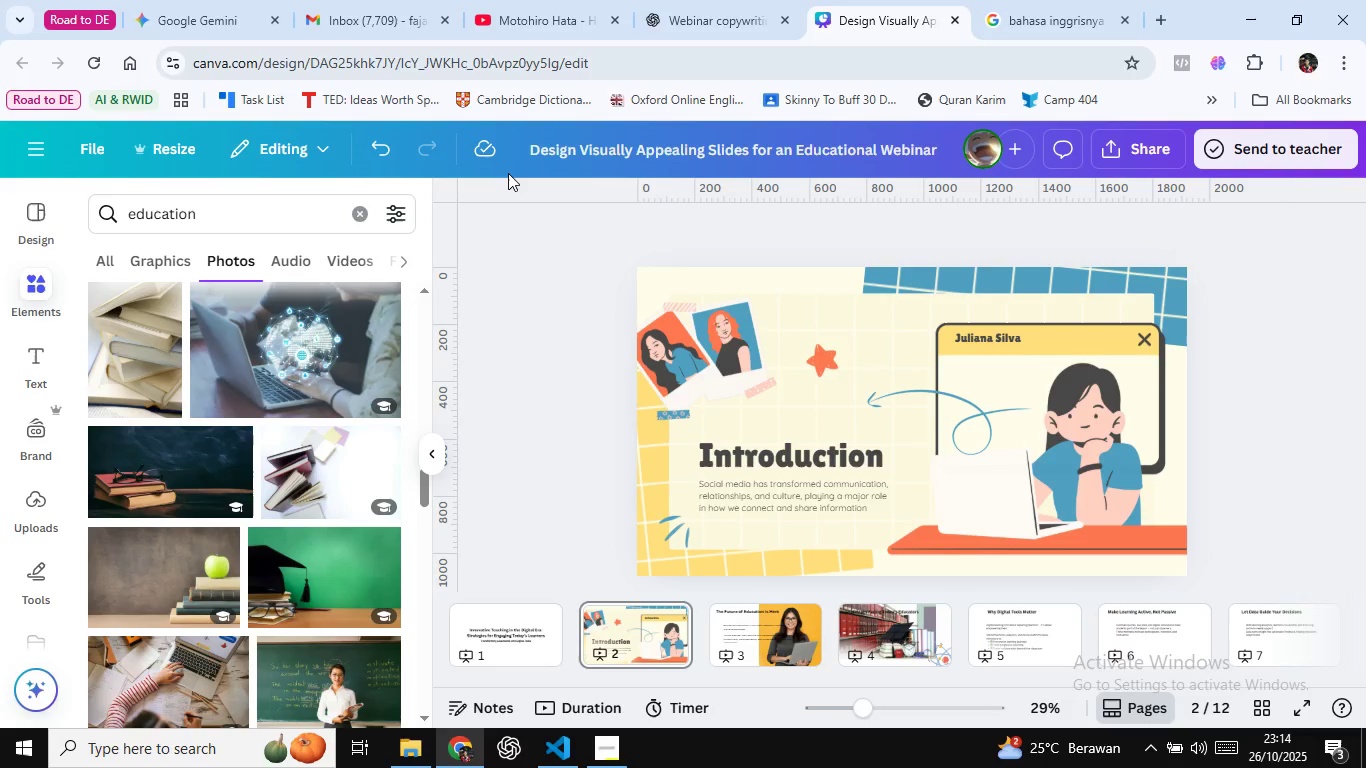 
wait(19.81)
 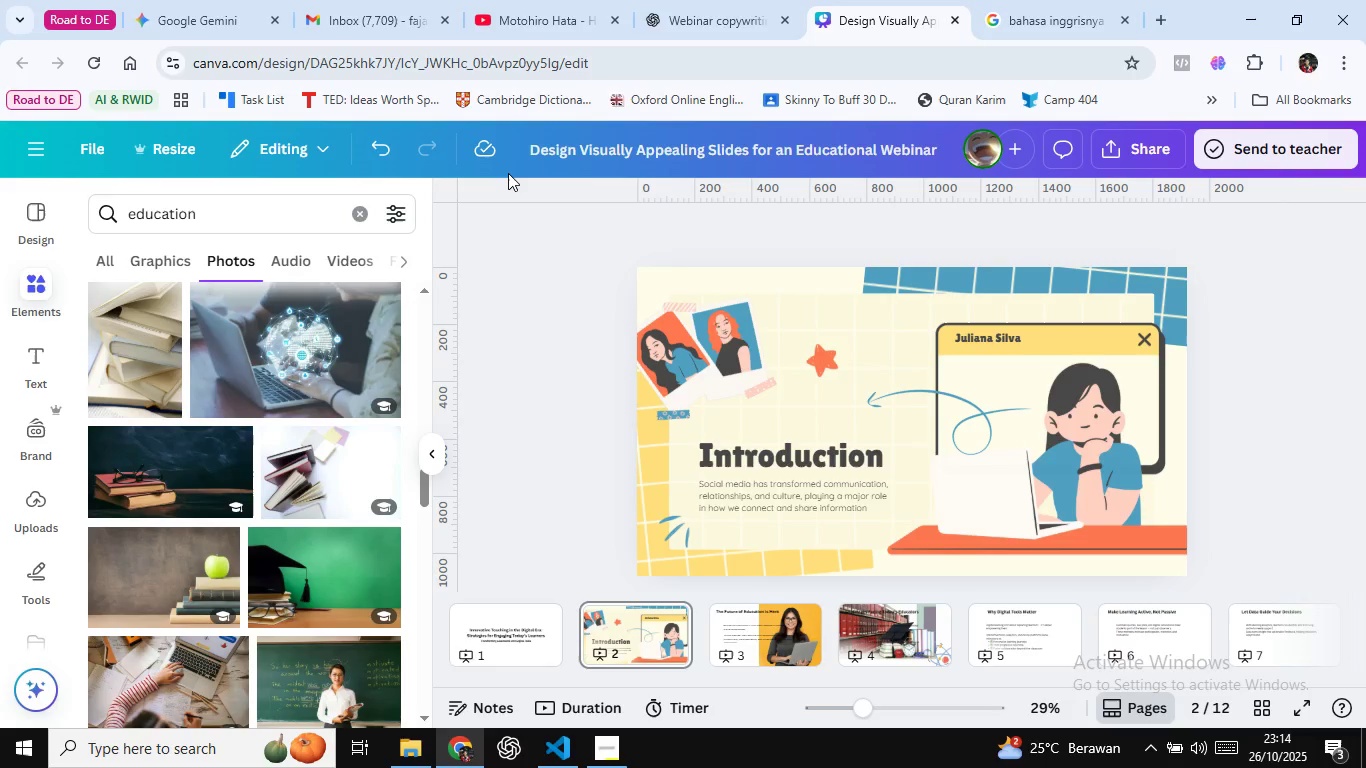 
scroll: coordinate [387, 430], scroll_direction: down, amount: 6.0
 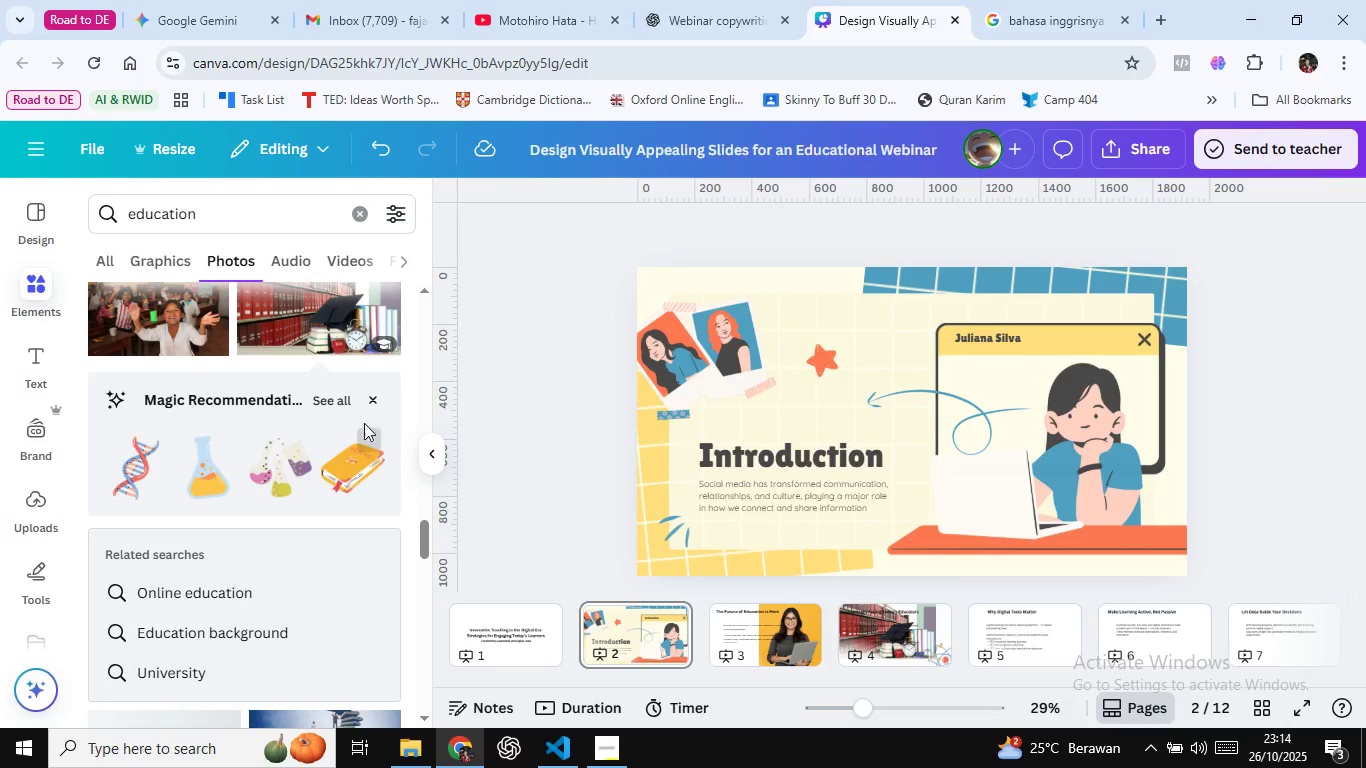 
mouse_move([406, 436])
 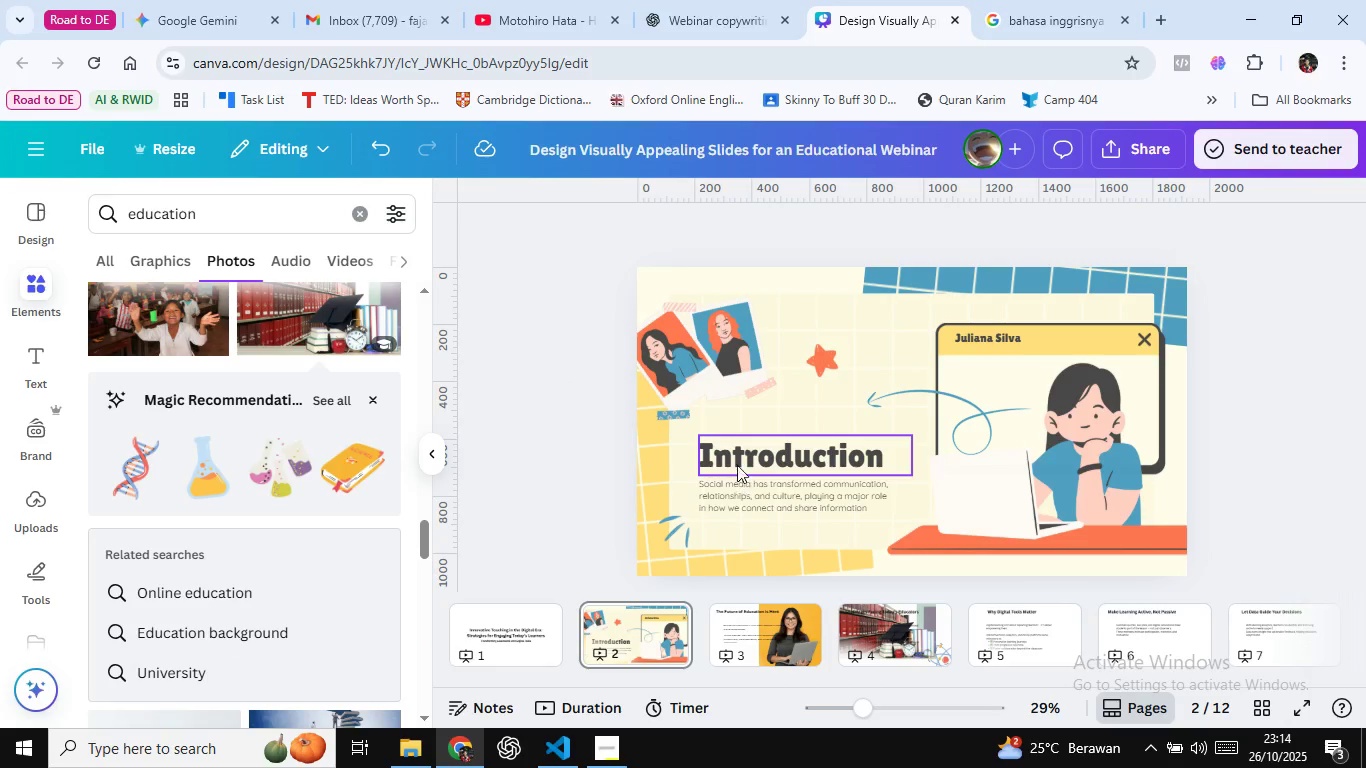 
scroll: coordinate [737, 473], scroll_direction: down, amount: 3.0
 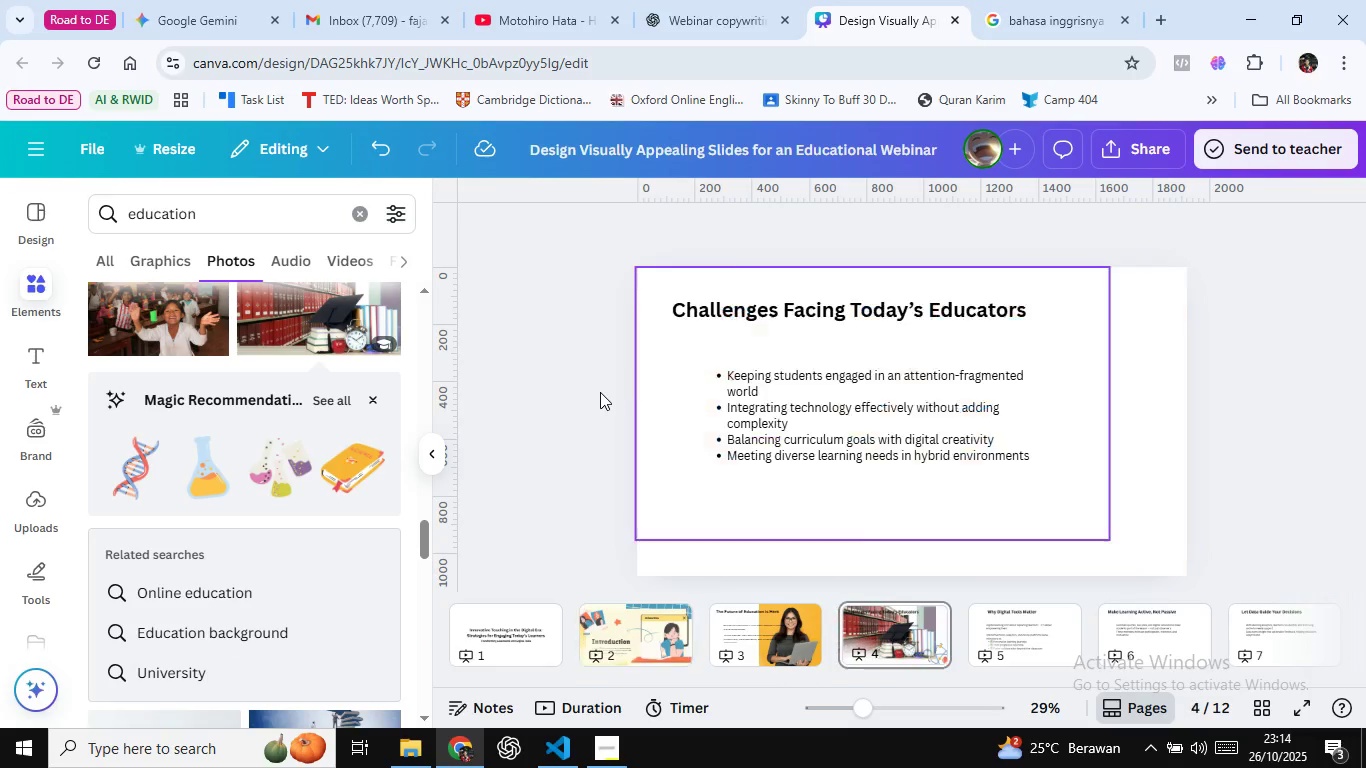 
left_click([600, 392])
 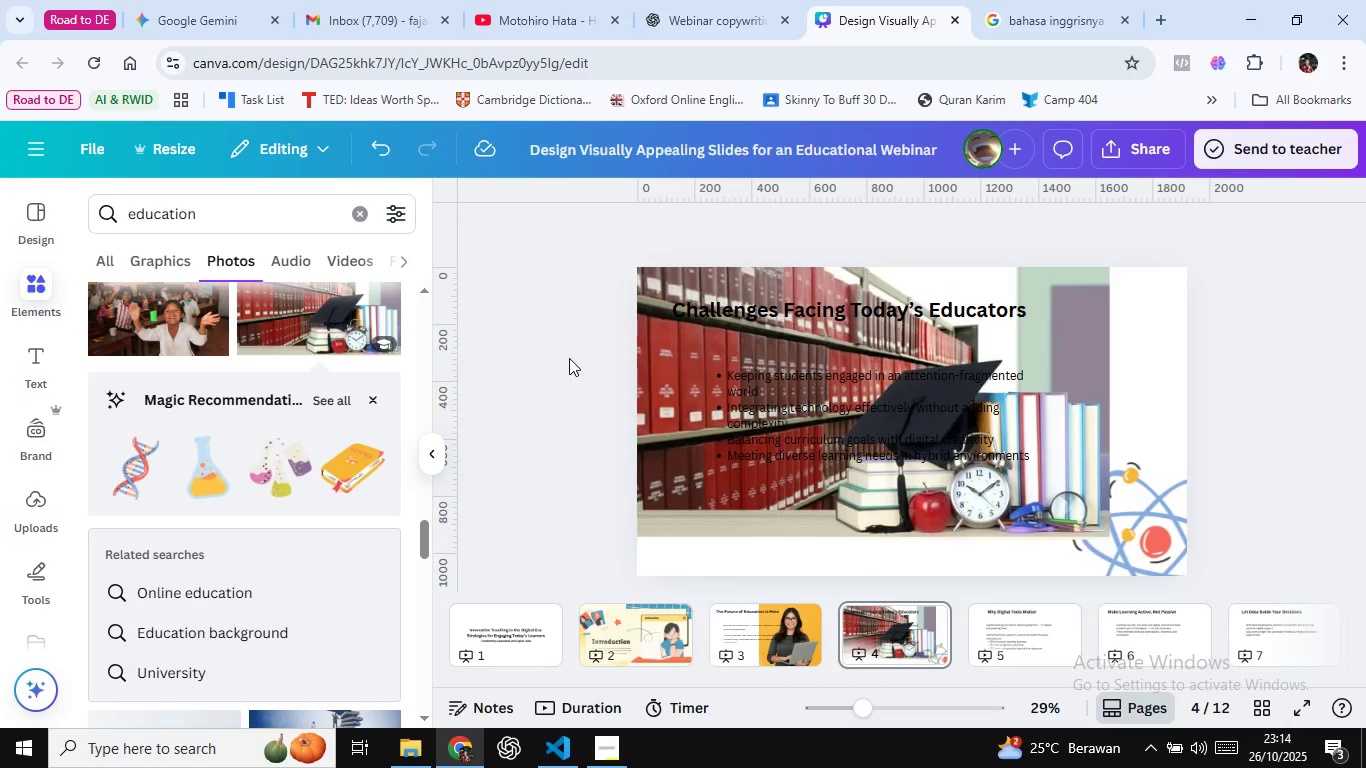 
wait(6.0)
 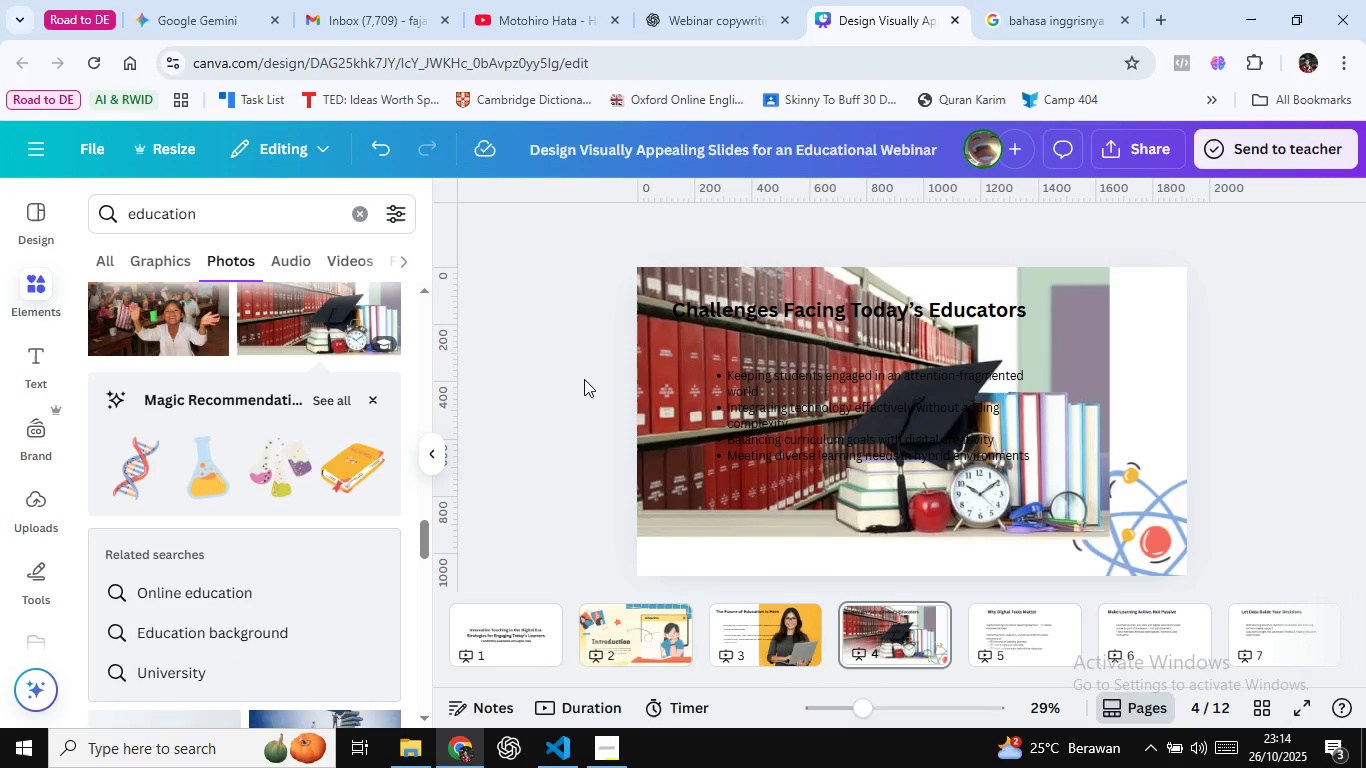 
scroll: coordinate [311, 450], scroll_direction: down, amount: 13.0
 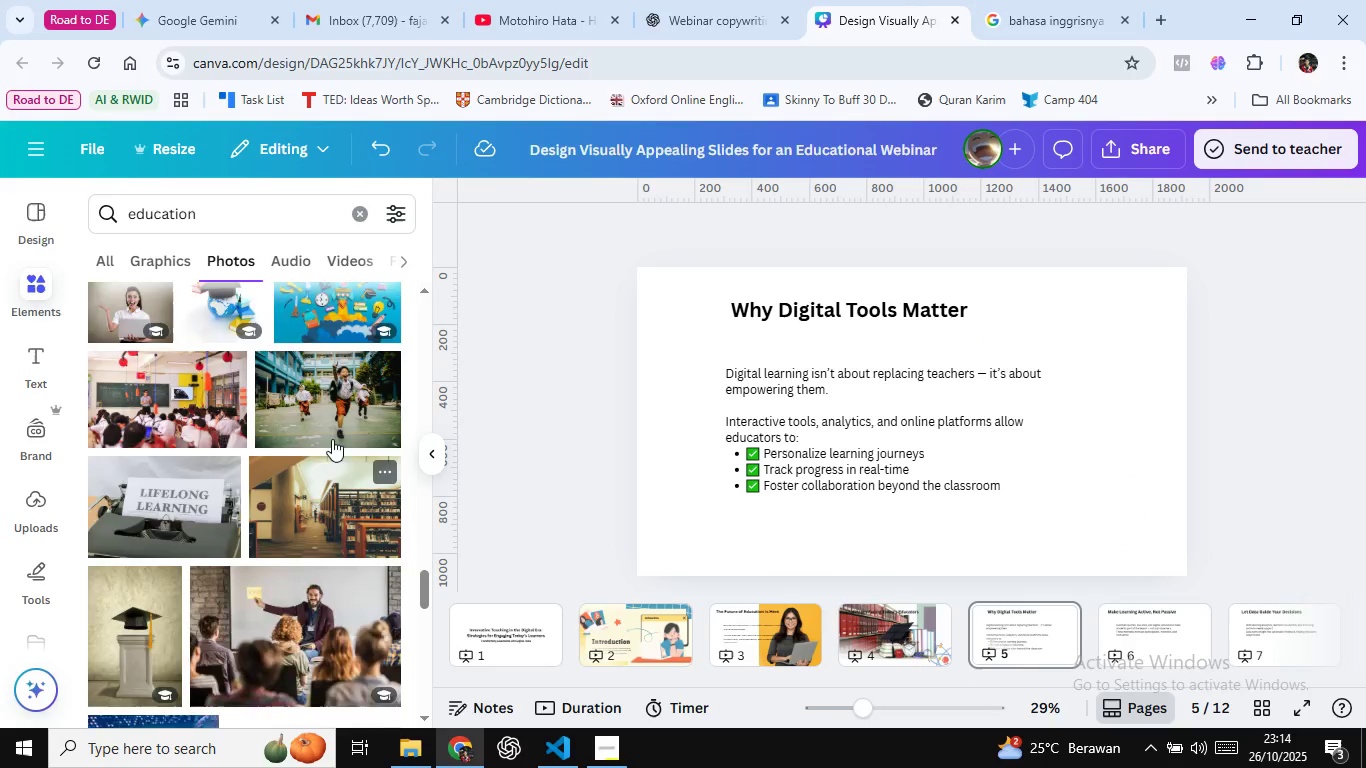 
scroll: coordinate [332, 439], scroll_direction: up, amount: 4.0
 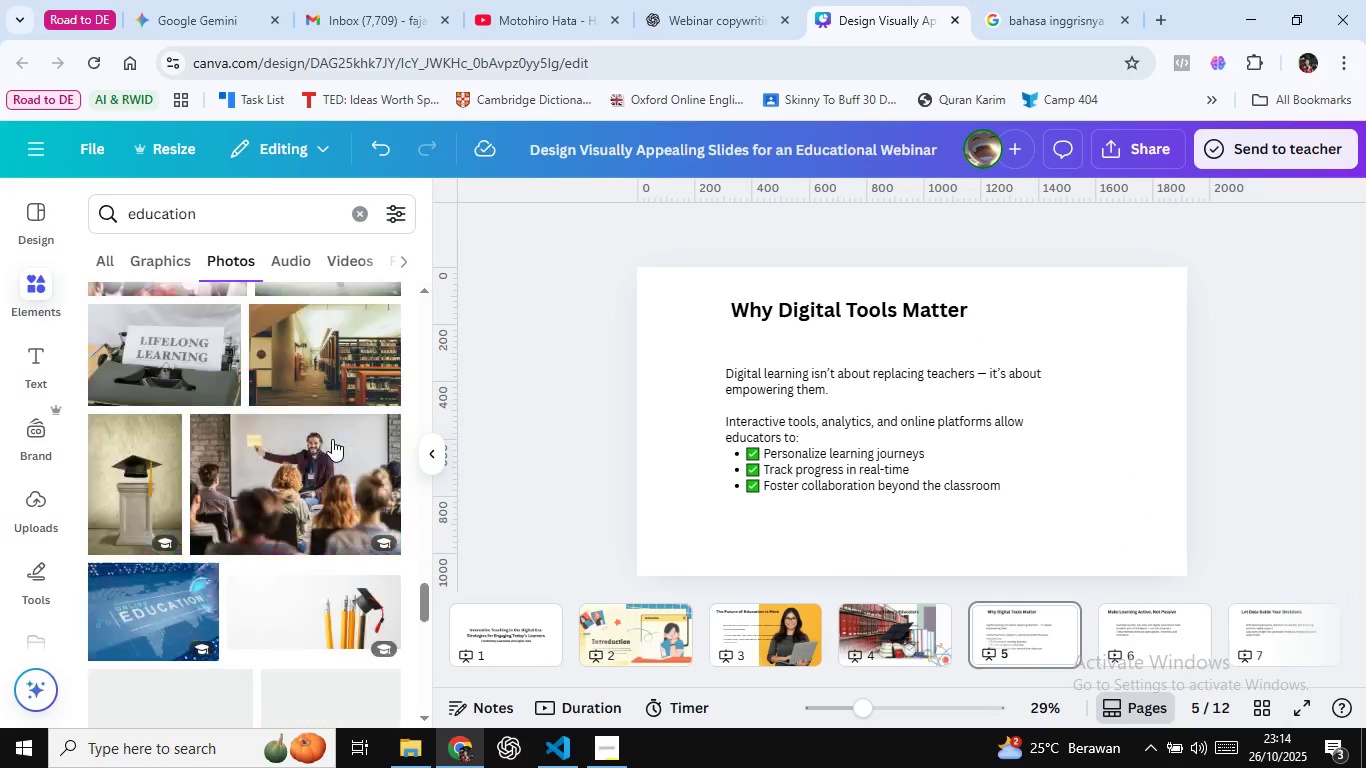 
scroll: coordinate [228, 527], scroll_direction: down, amount: 39.0
 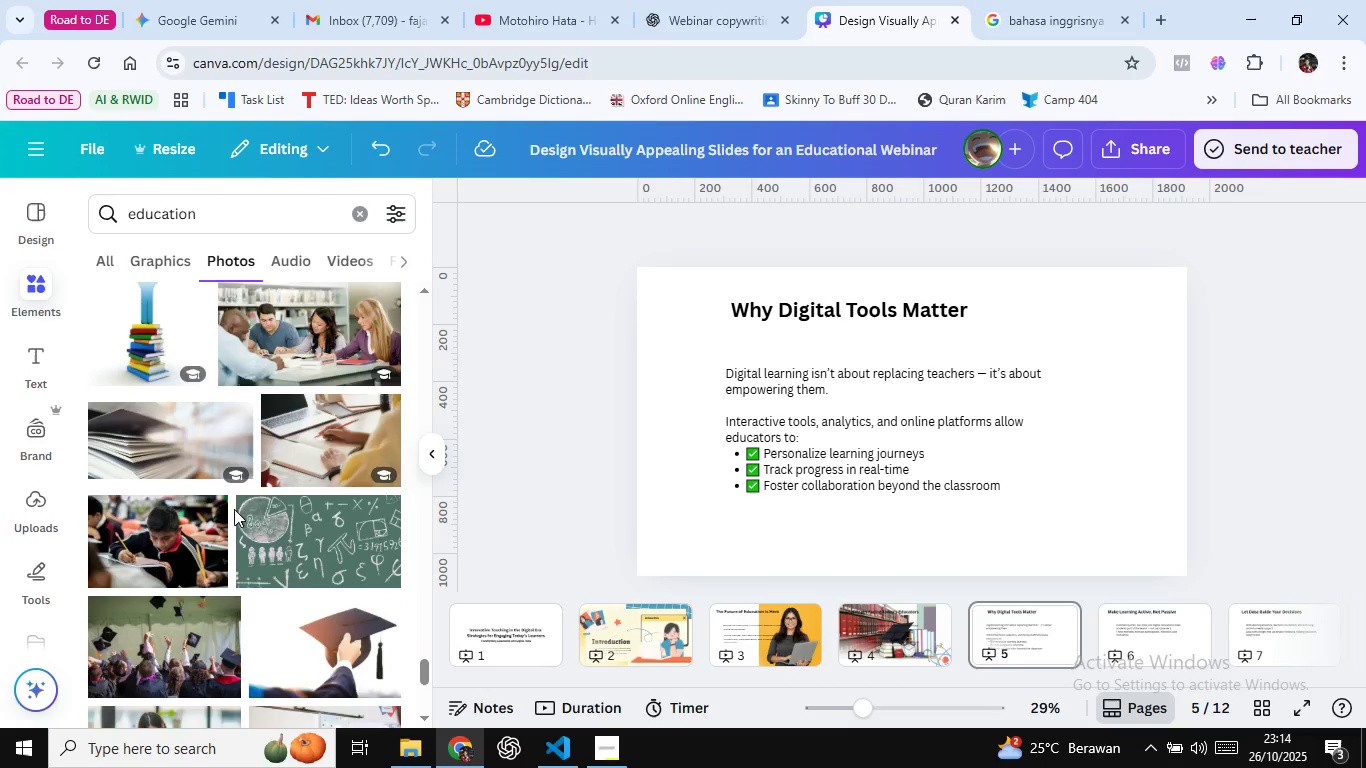 
scroll: coordinate [267, 496], scroll_direction: down, amount: 6.0
 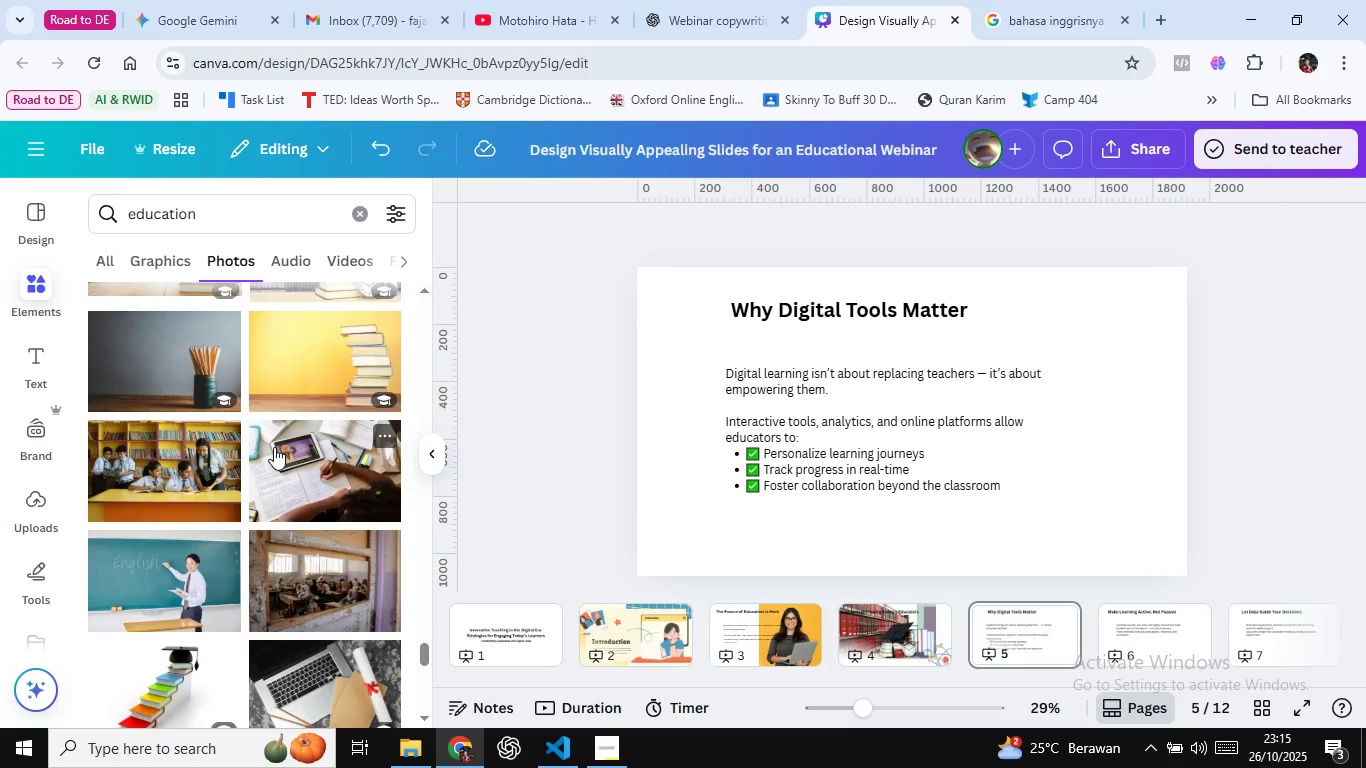 
scroll: coordinate [306, 409], scroll_direction: up, amount: 37.0
 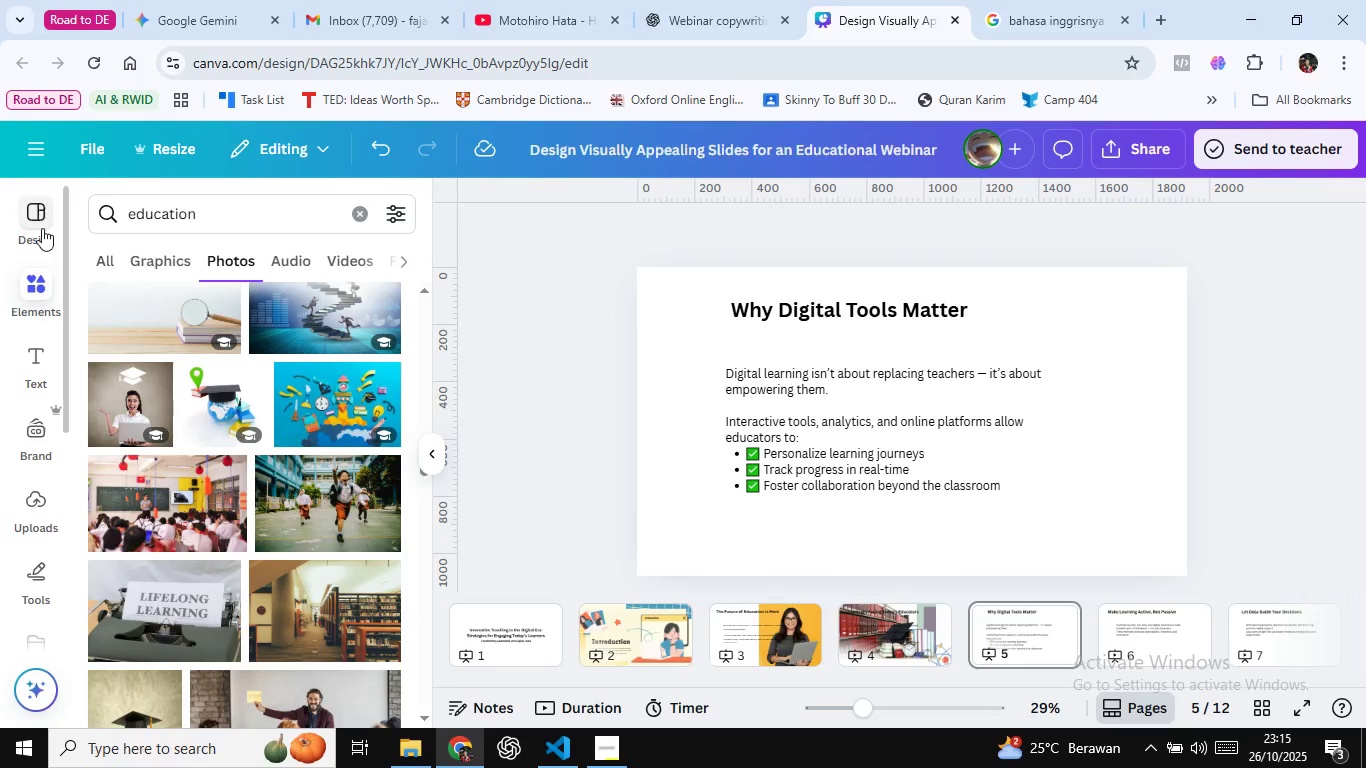 
left_click([42, 228])
 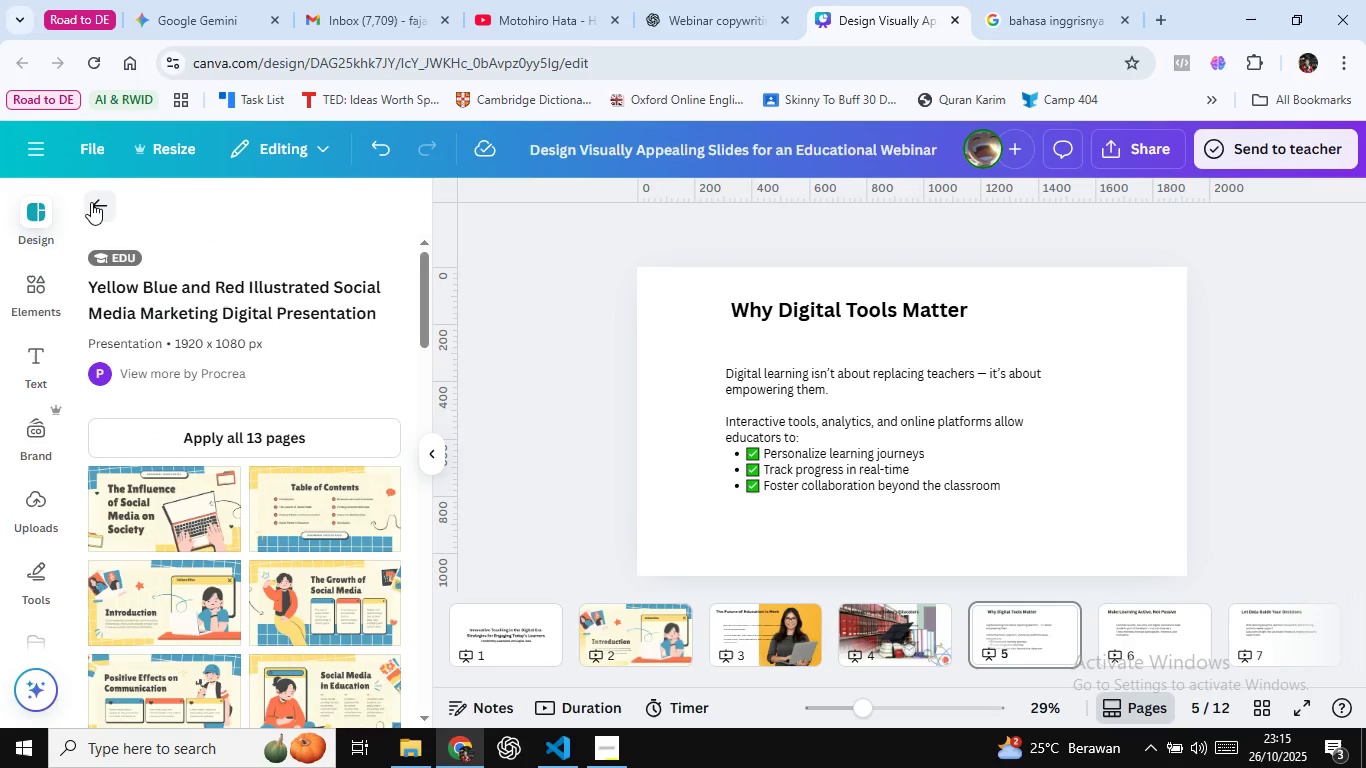 
left_click([91, 202])
 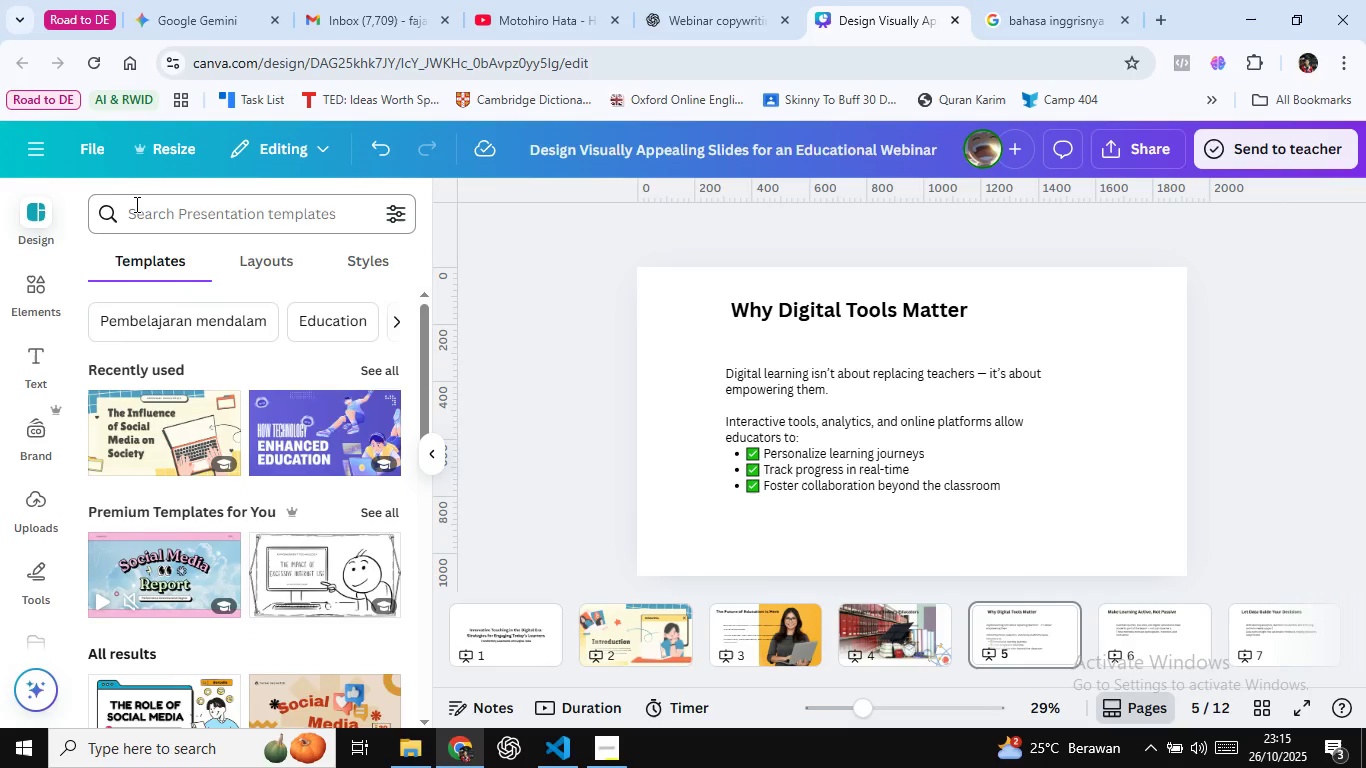 
mouse_move([187, 239])
 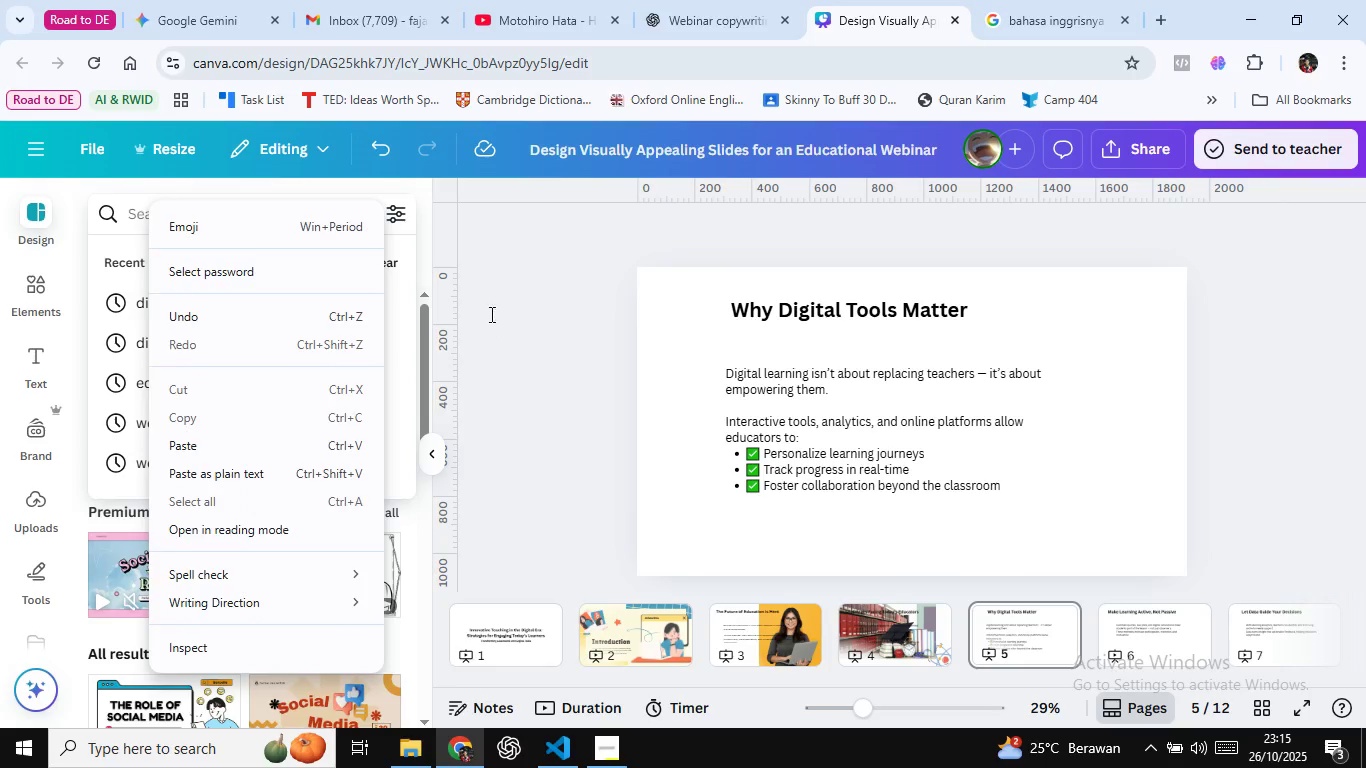 
mouse_move([464, 313])
 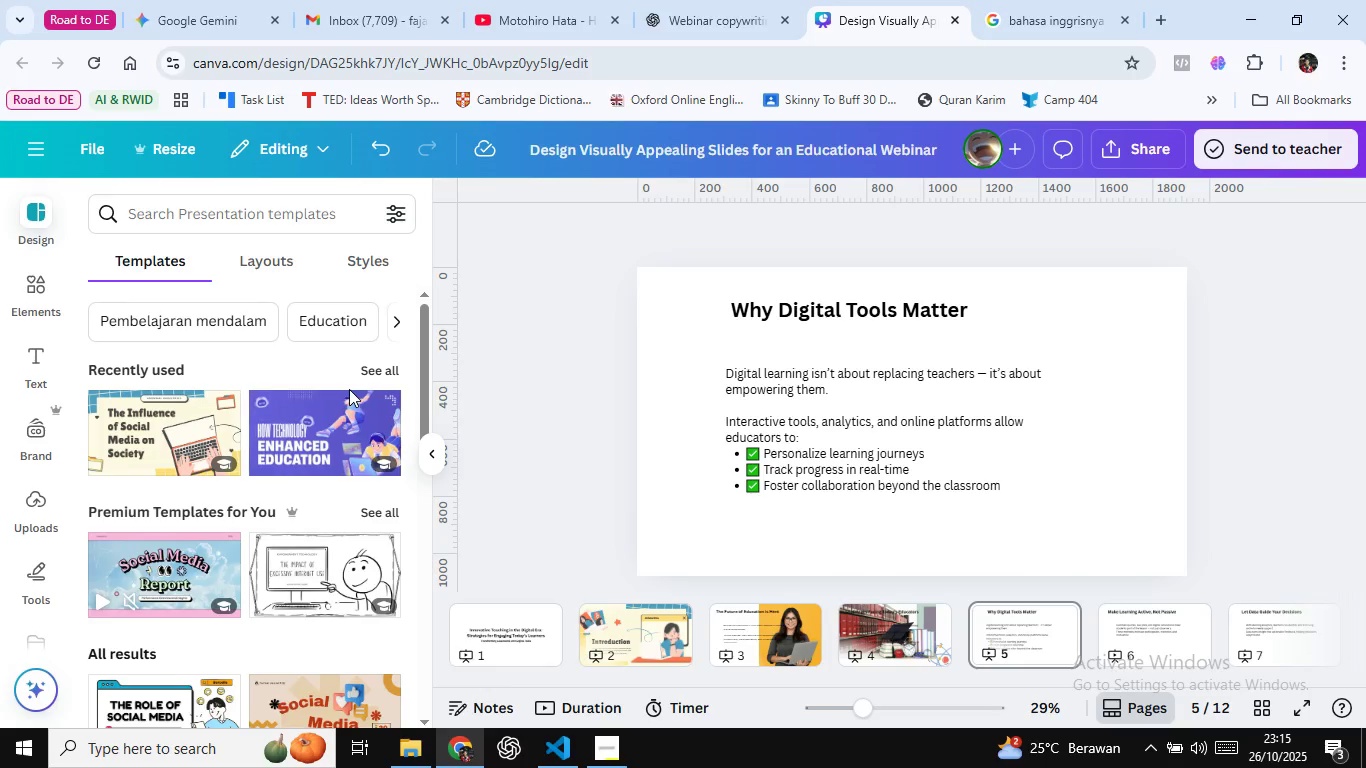 
scroll: coordinate [348, 389], scroll_direction: up, amount: 6.0
 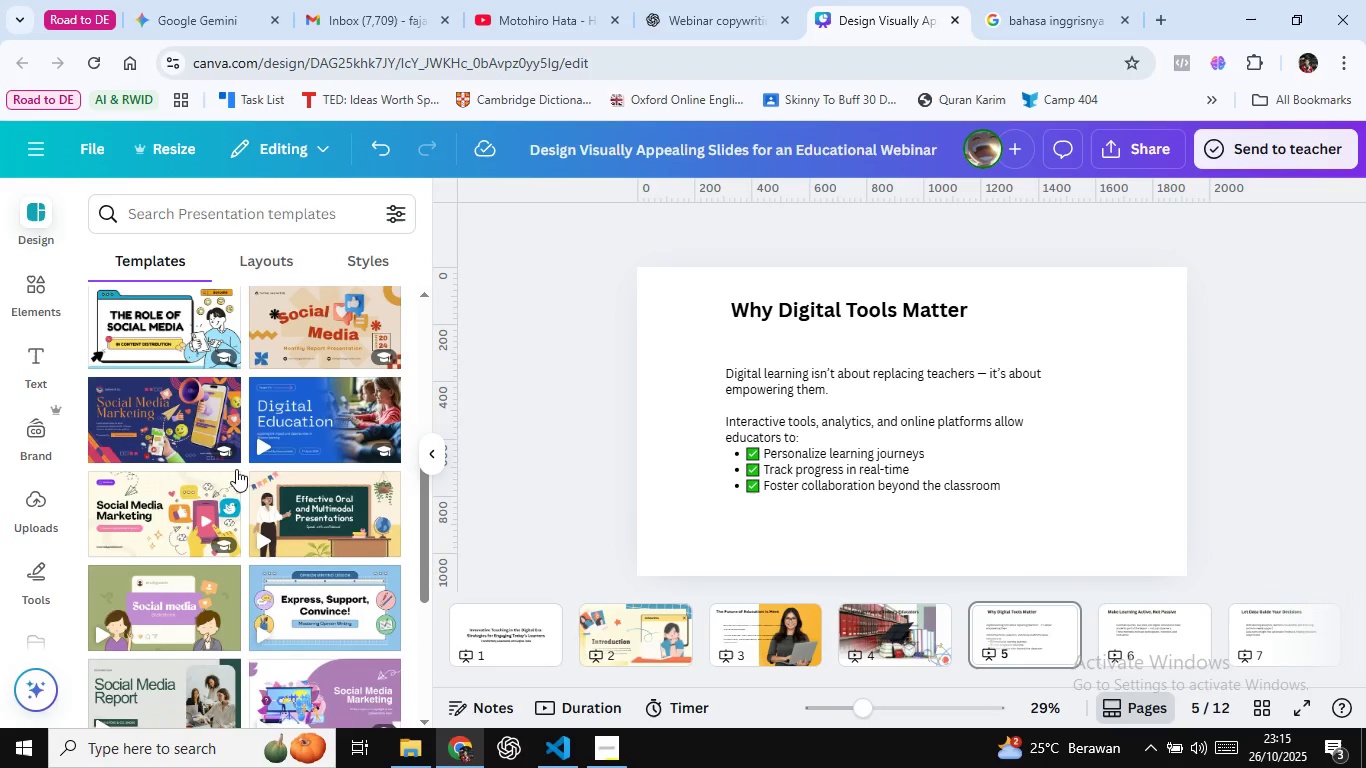 
scroll: coordinate [240, 459], scroll_direction: down, amount: 4.0
 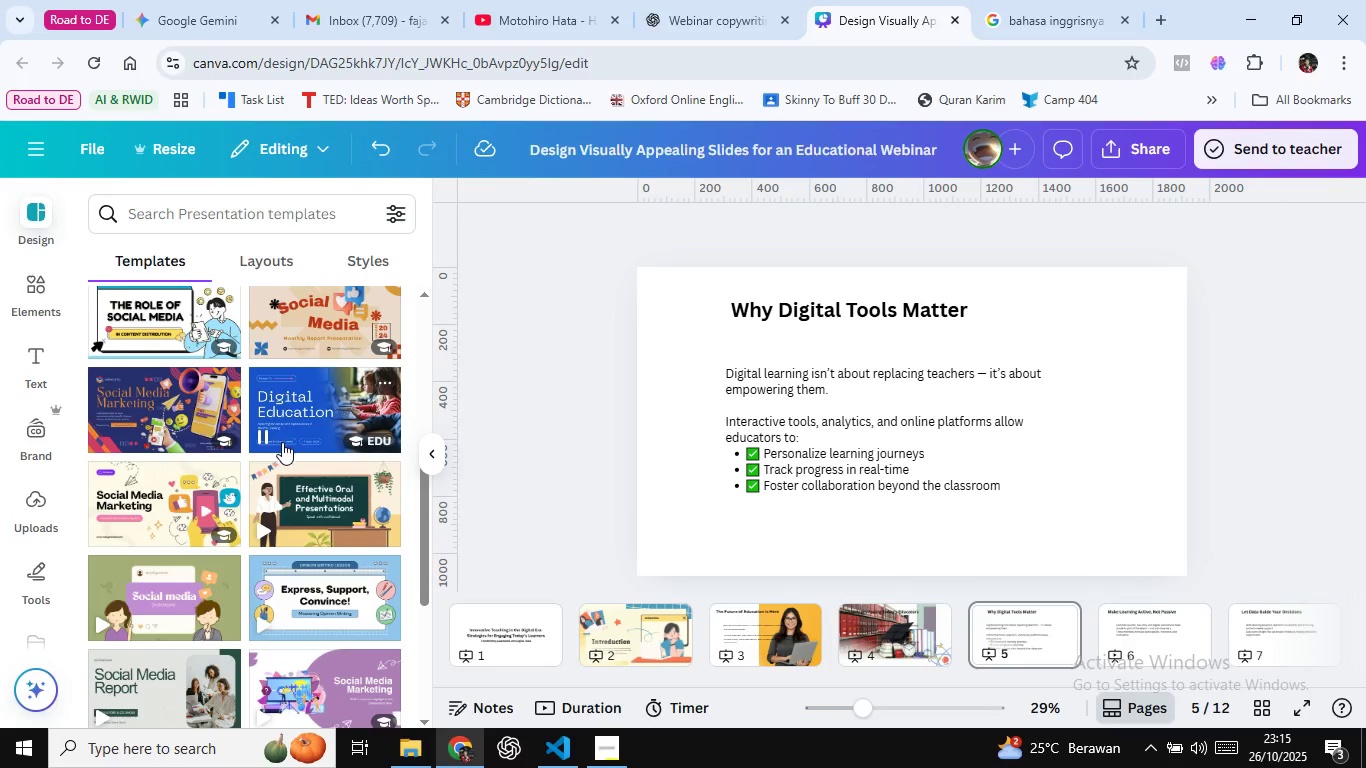 
wait(5.82)
 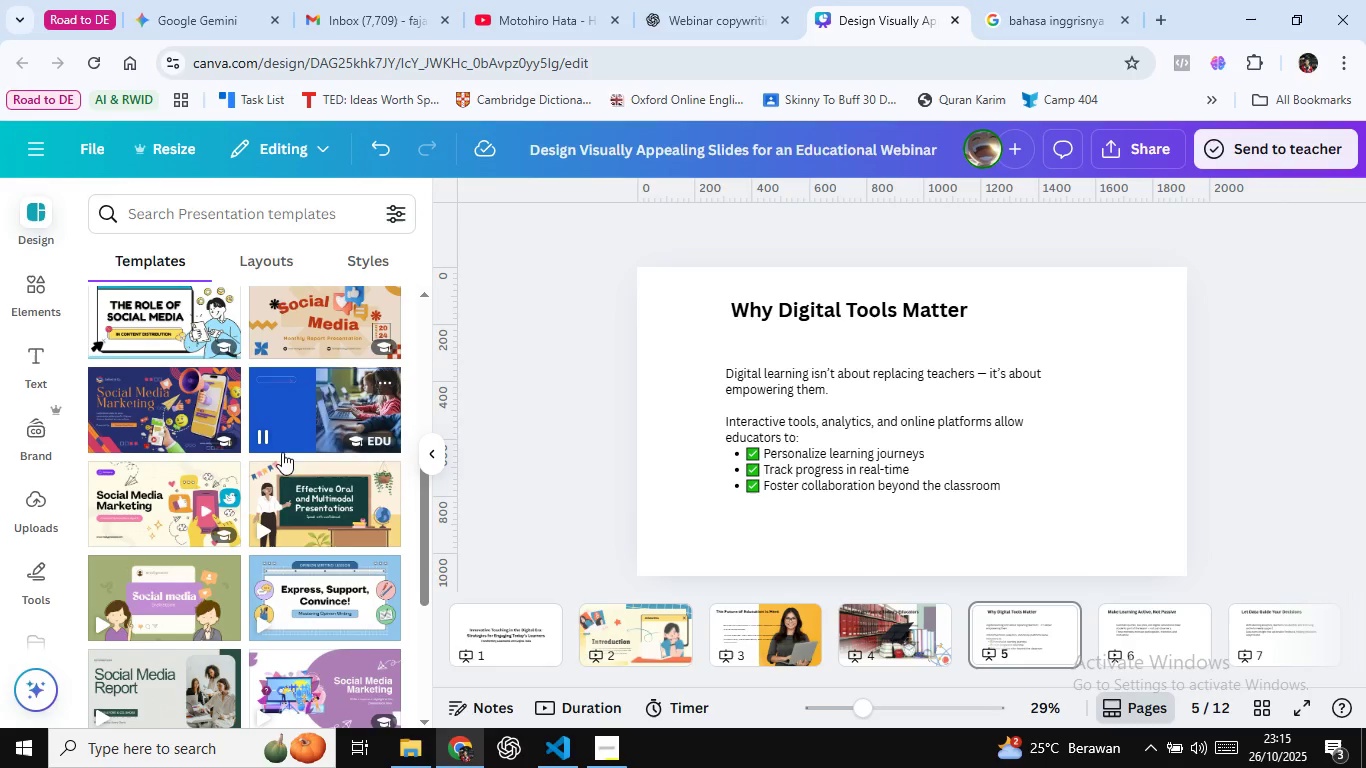 
mouse_move([302, 438])
 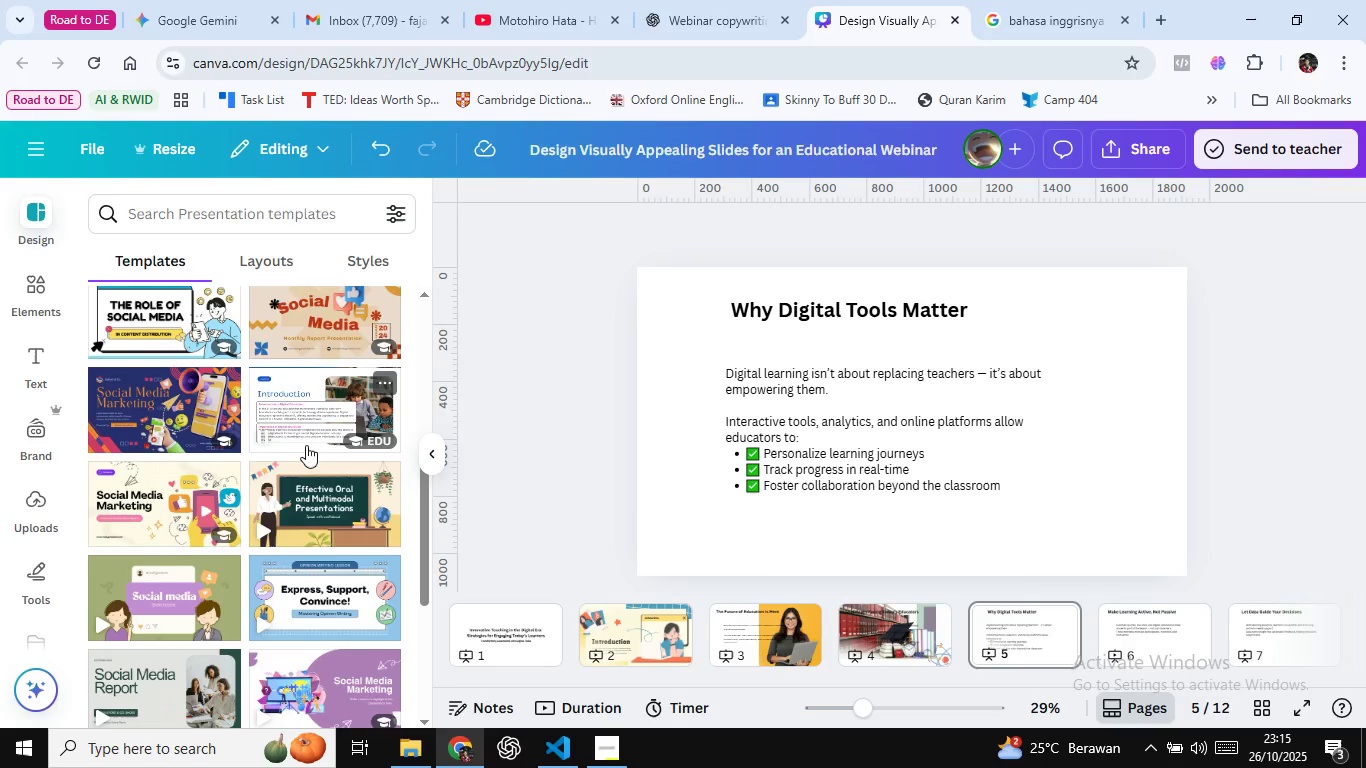 
mouse_move([315, 417])
 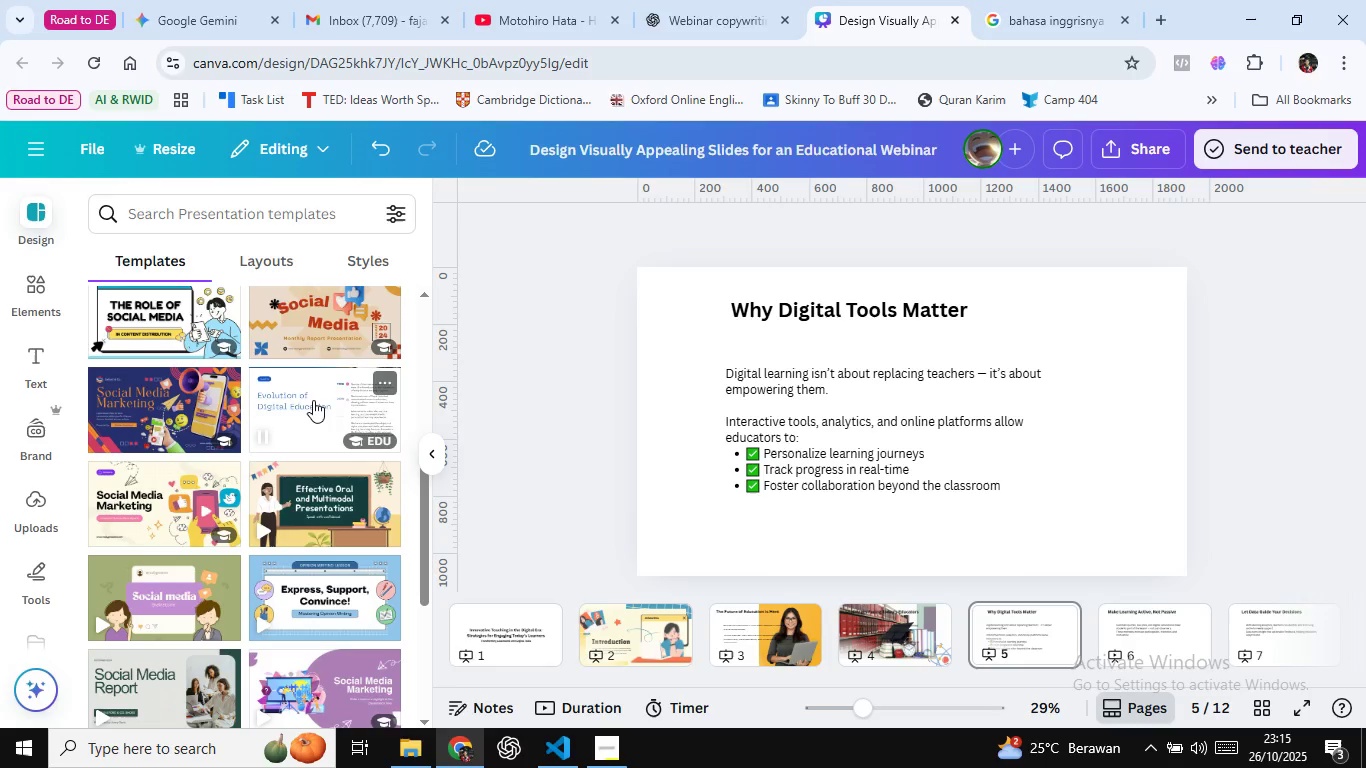 
mouse_move([308, 396])
 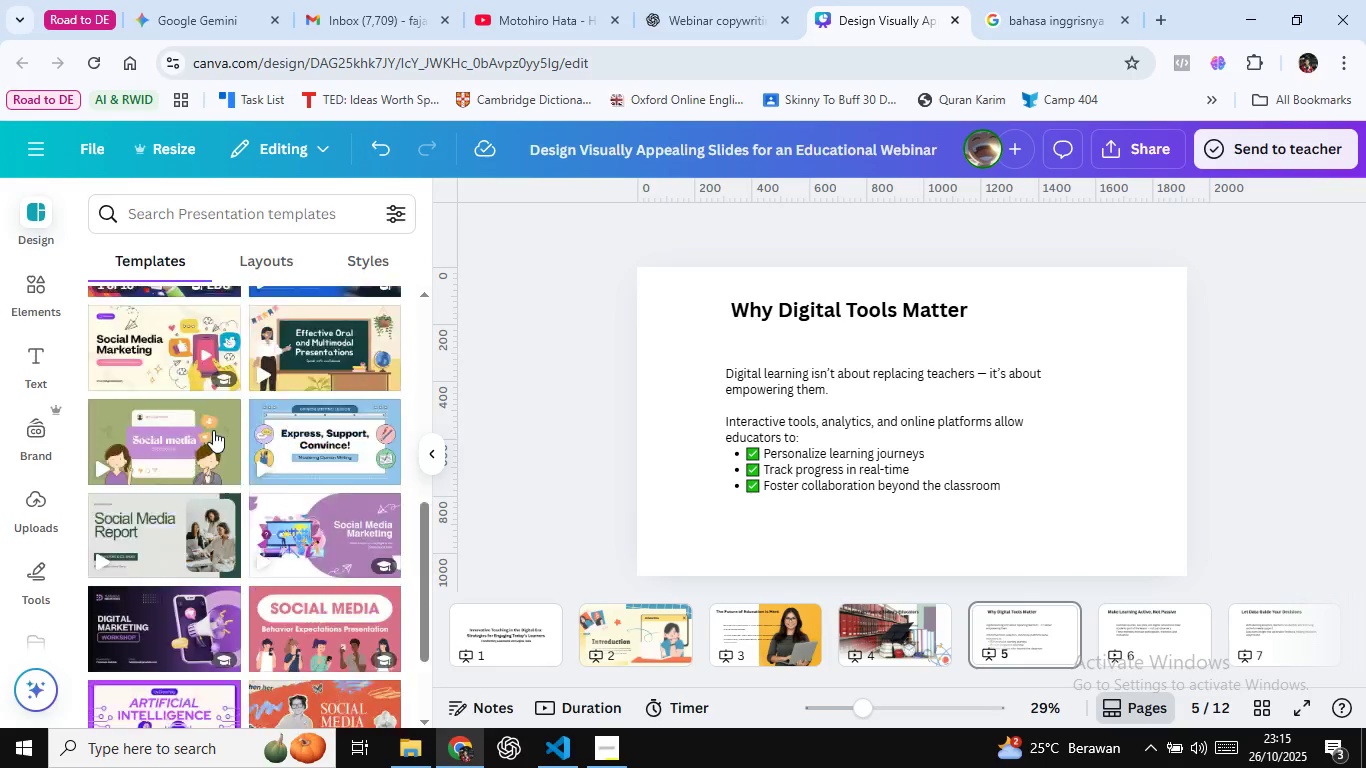 
scroll: coordinate [203, 444], scroll_direction: down, amount: 11.0
 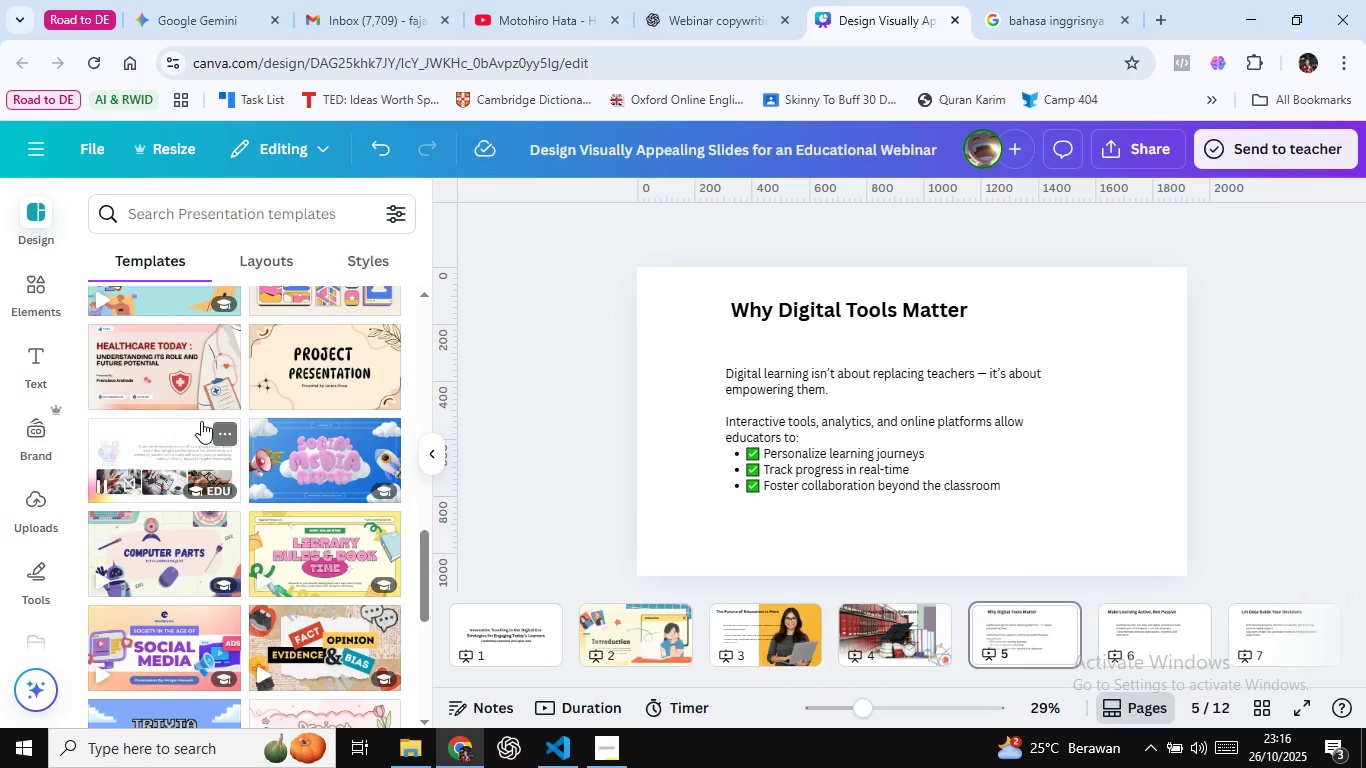 
wait(70.58)
 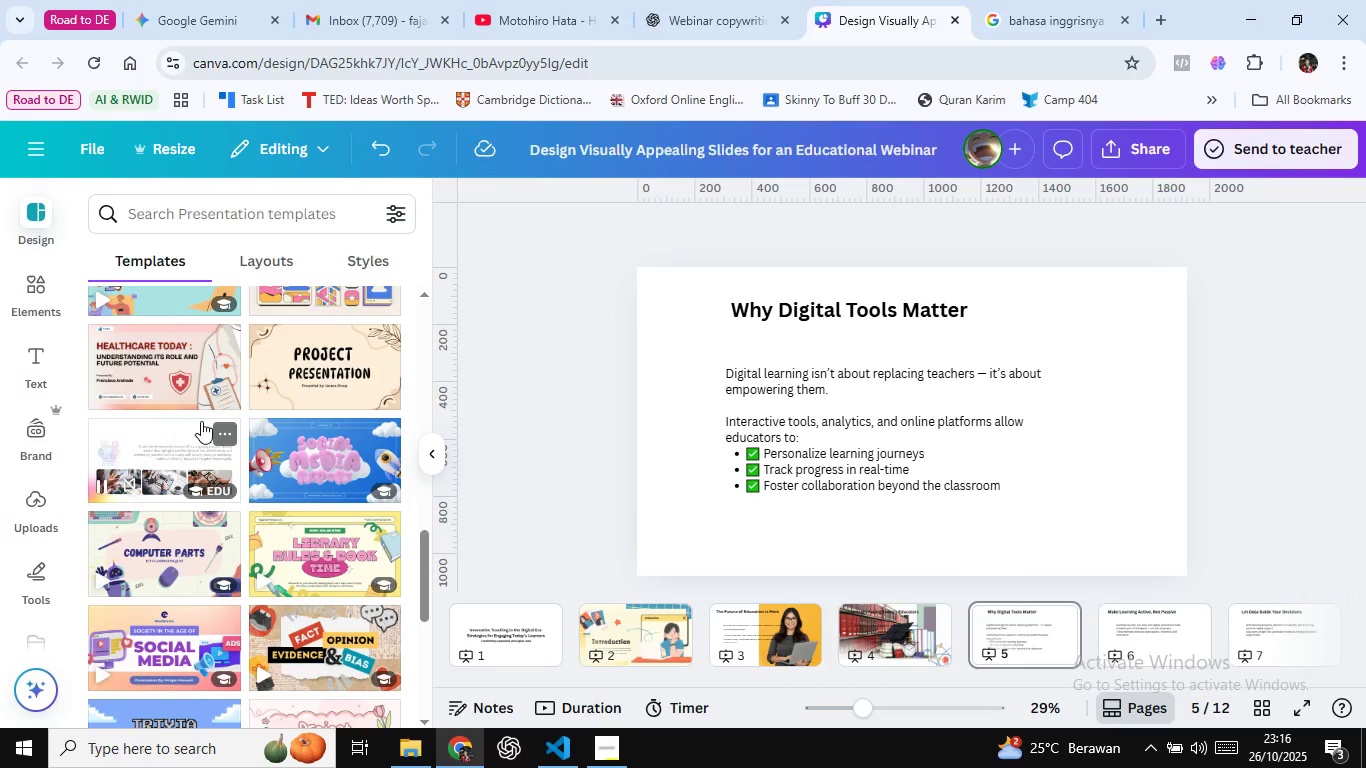 
left_click([559, 499])
 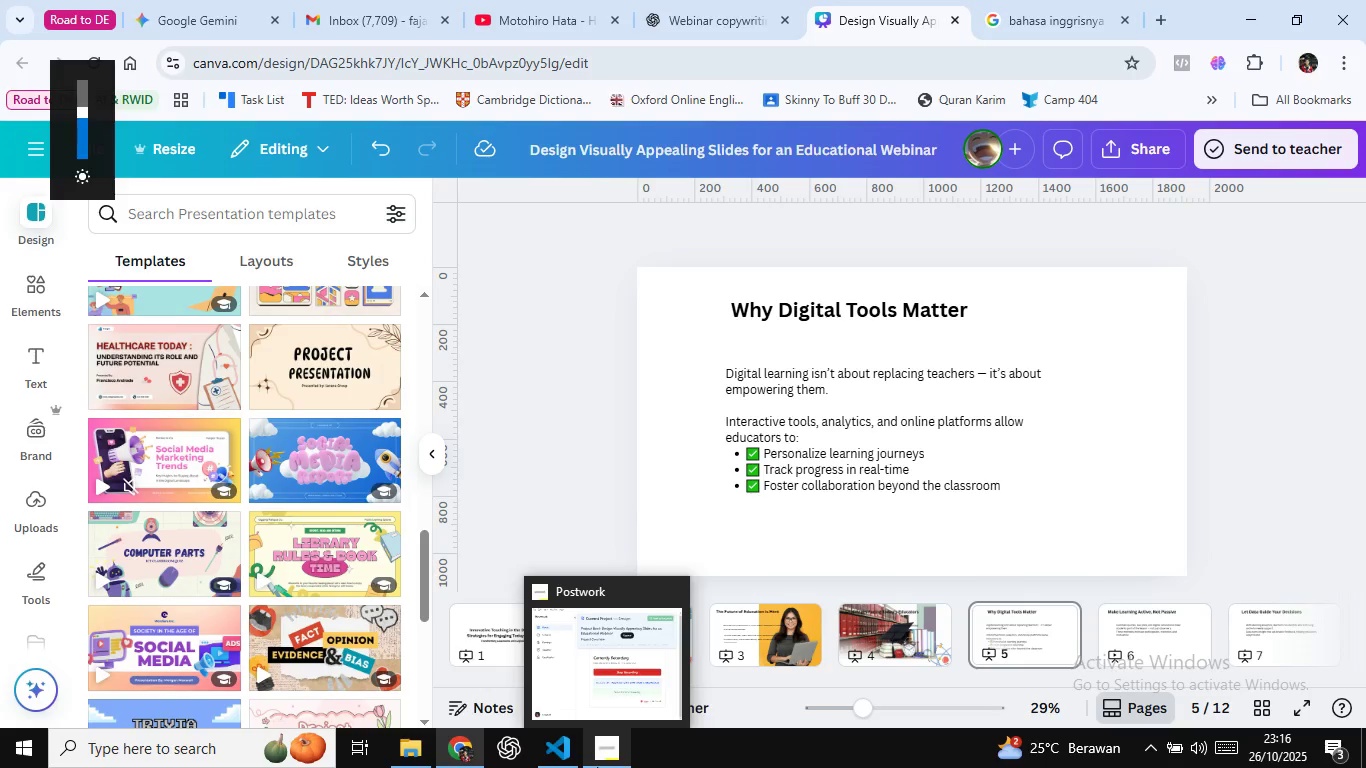 
left_click([611, 746])